 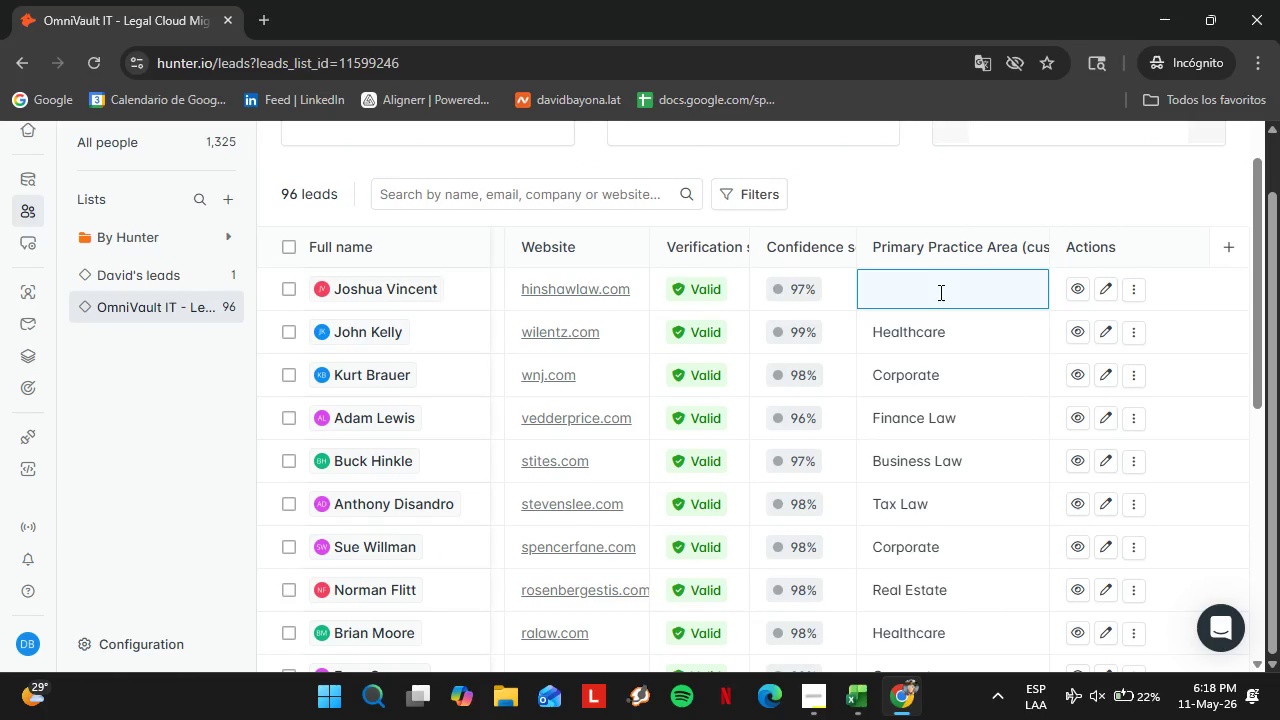 
type(Litigation)
 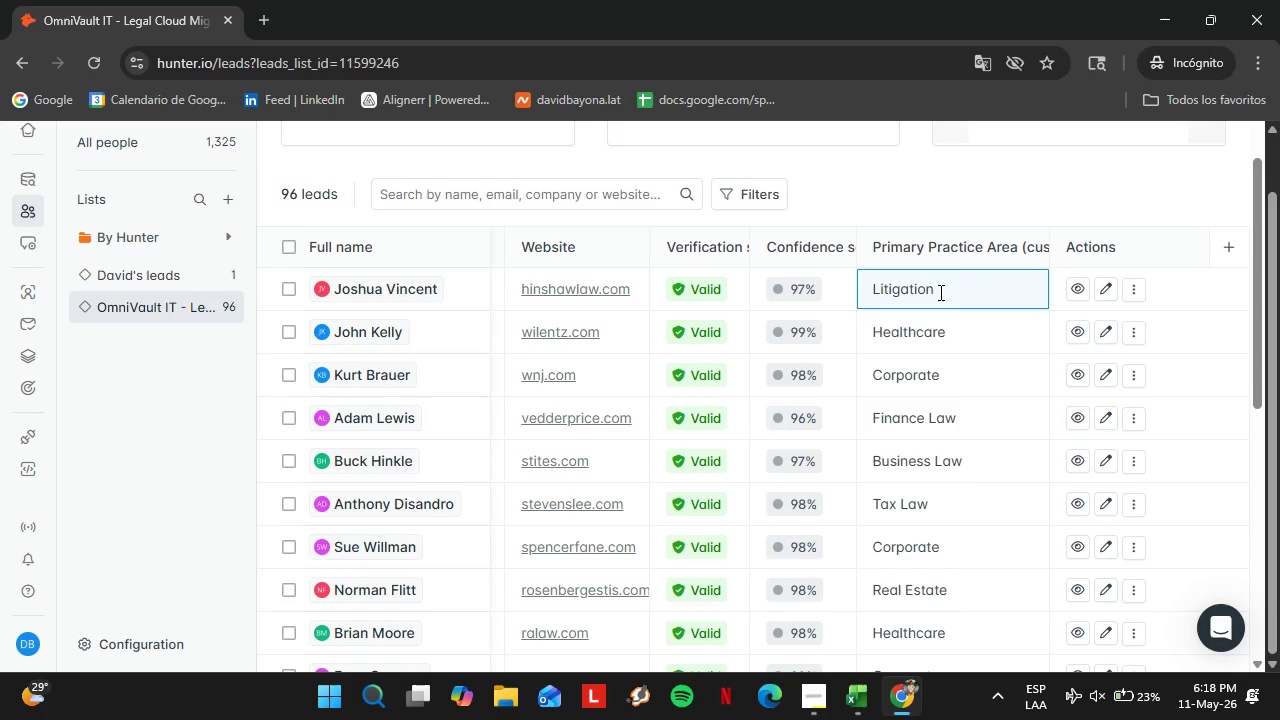 
key(Enter)
 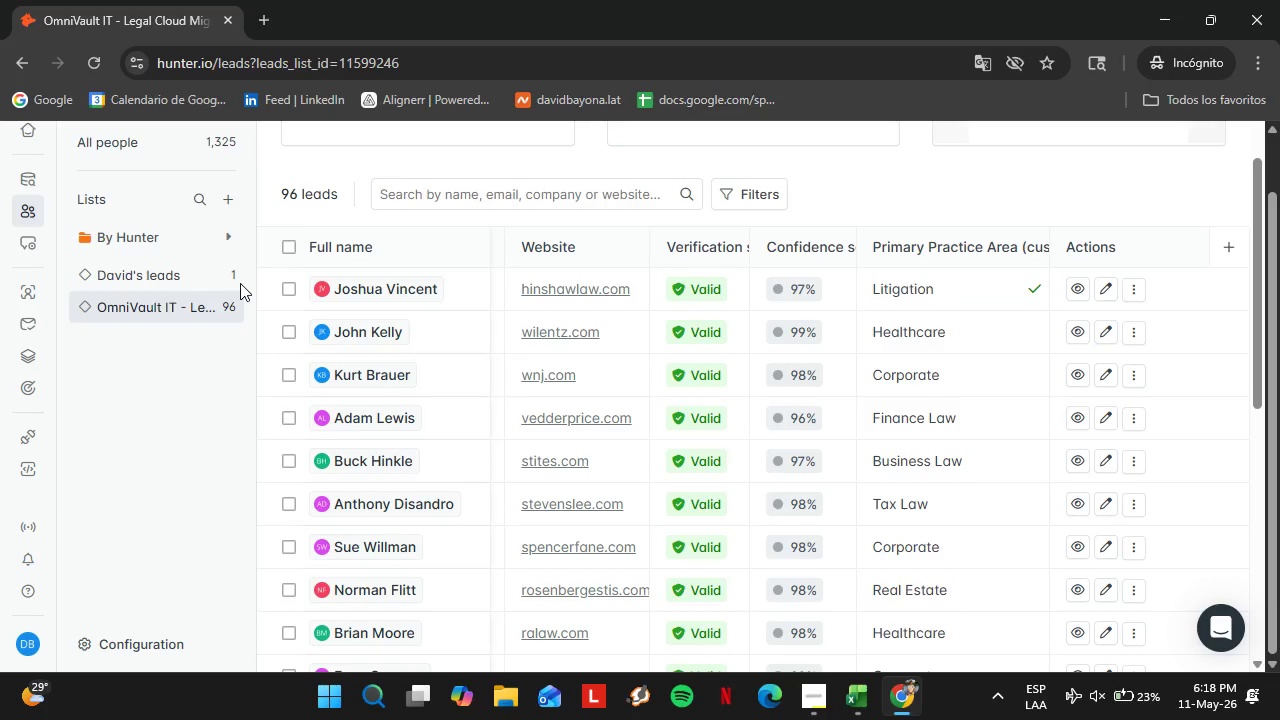 
left_click([35, 295])
 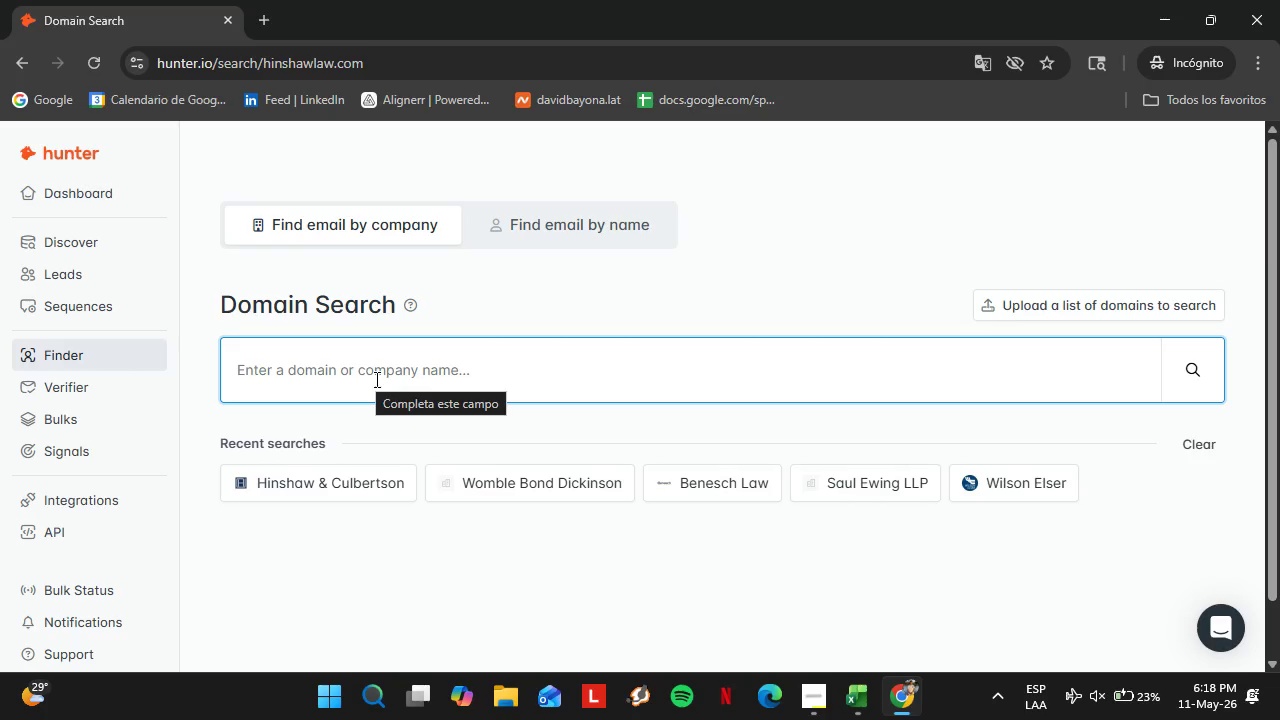 
wait(5.42)
 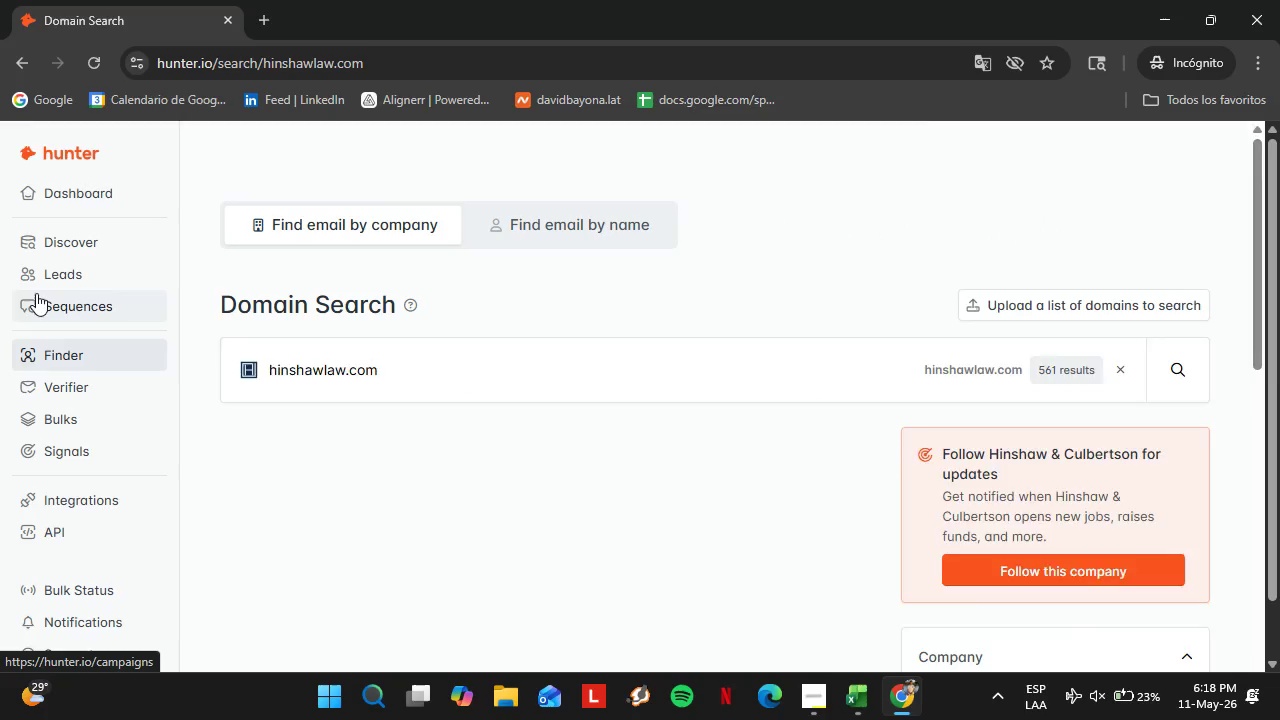 
type(Estat)
 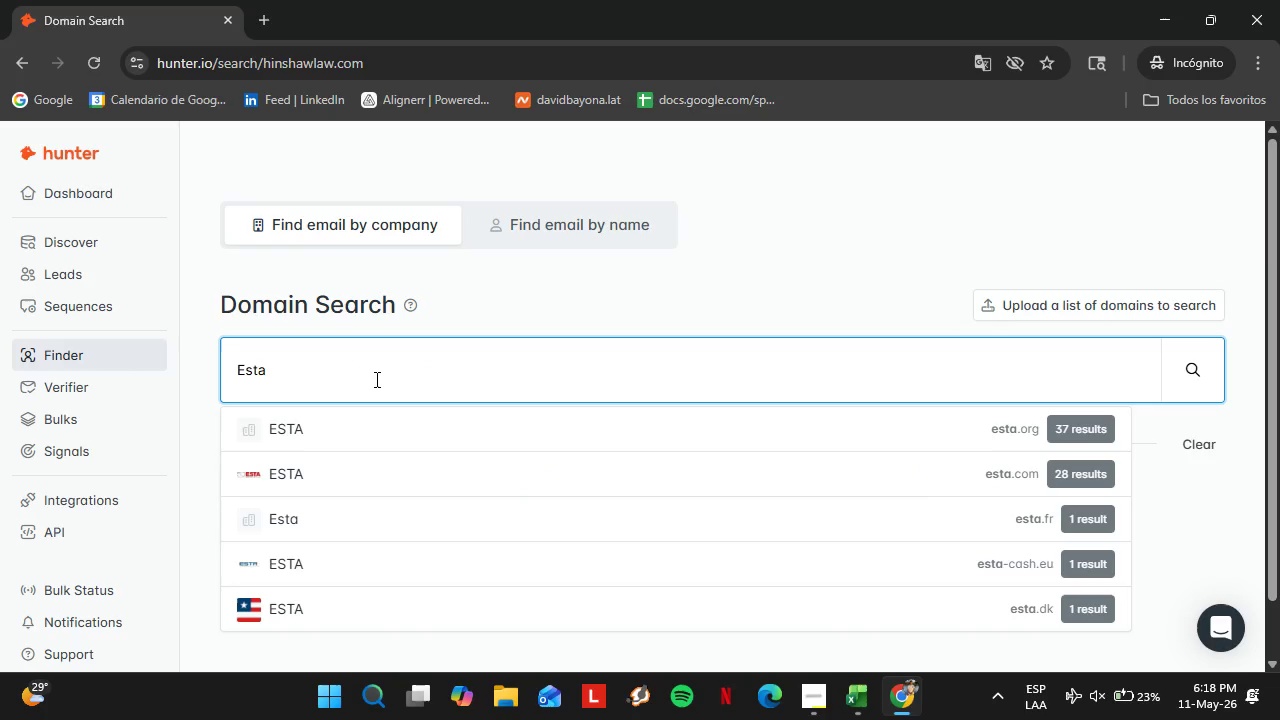 
hold_key(key=Backspace, duration=0.89)
 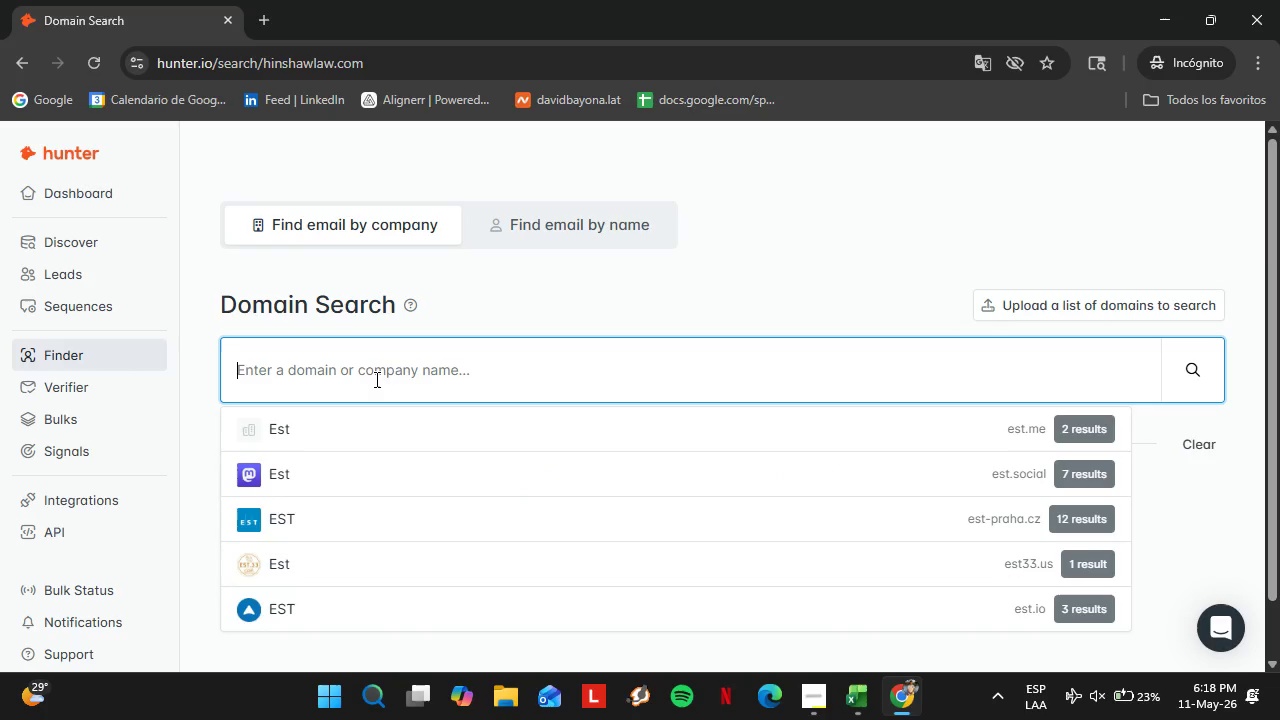 
type(Lanepoww)
key(Backspace)
type(ell.)
 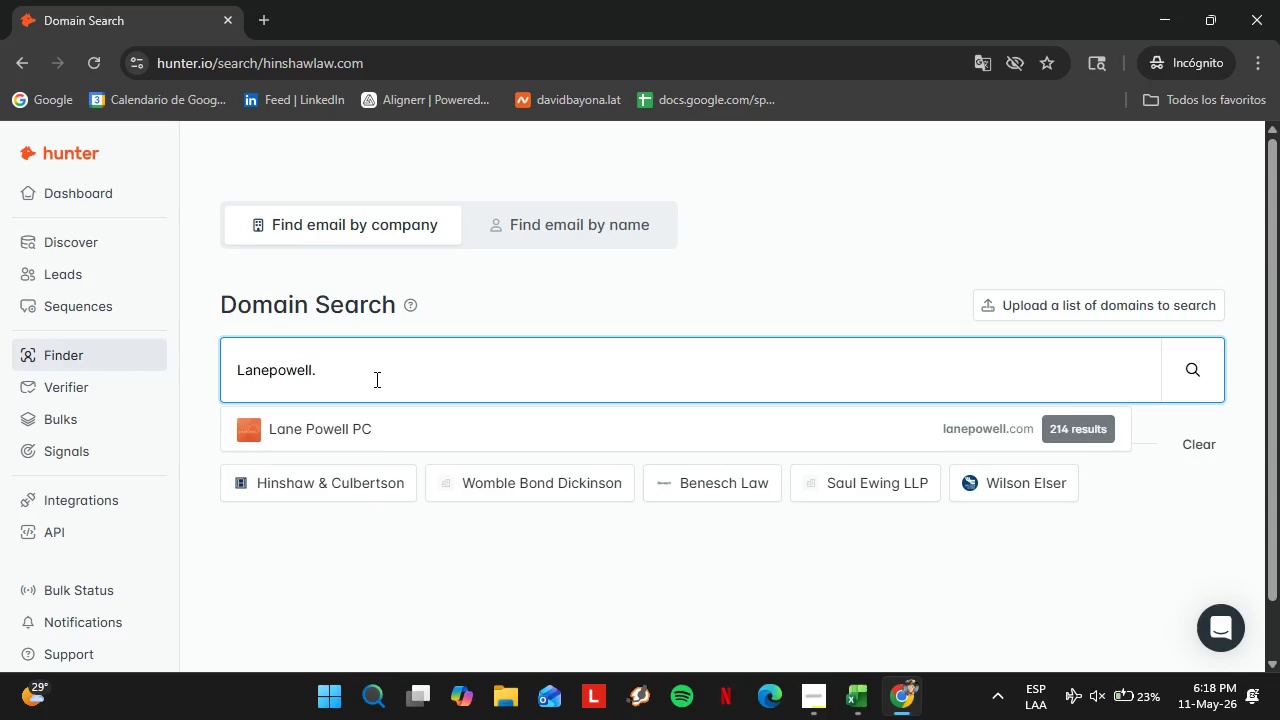 
key(ArrowDown)
 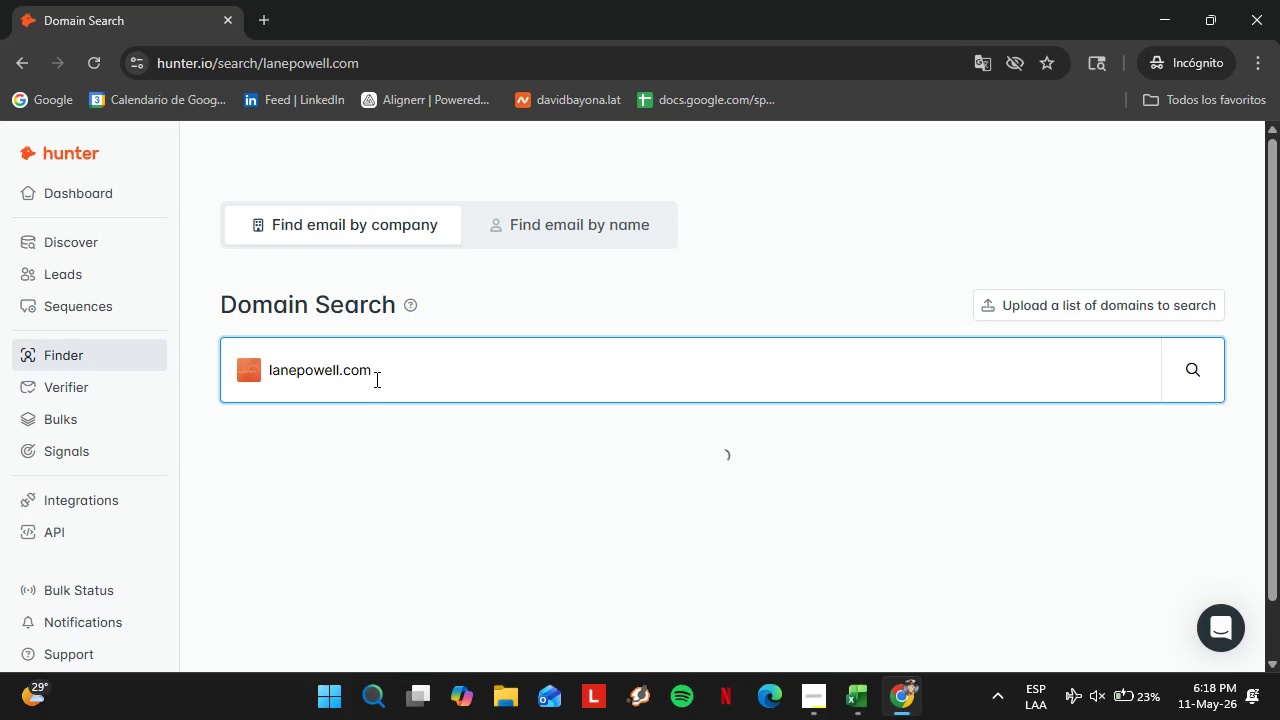 
key(Enter)
 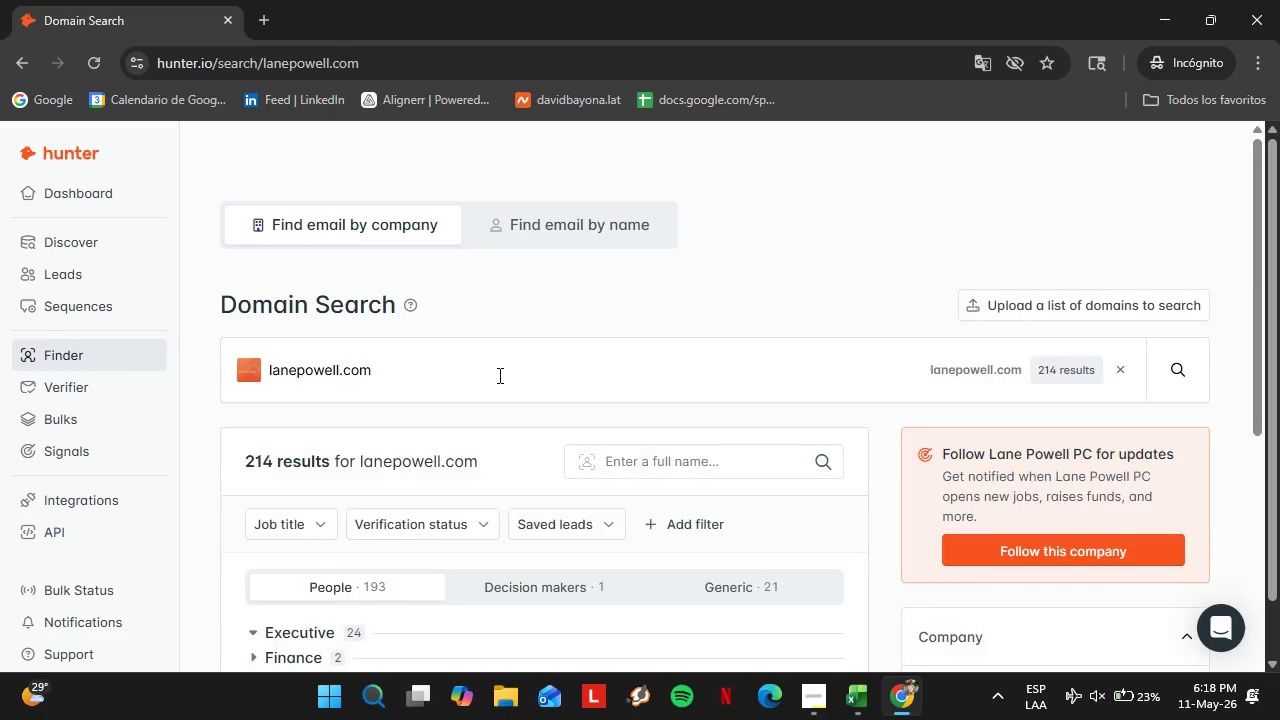 
double_click([353, 357])
 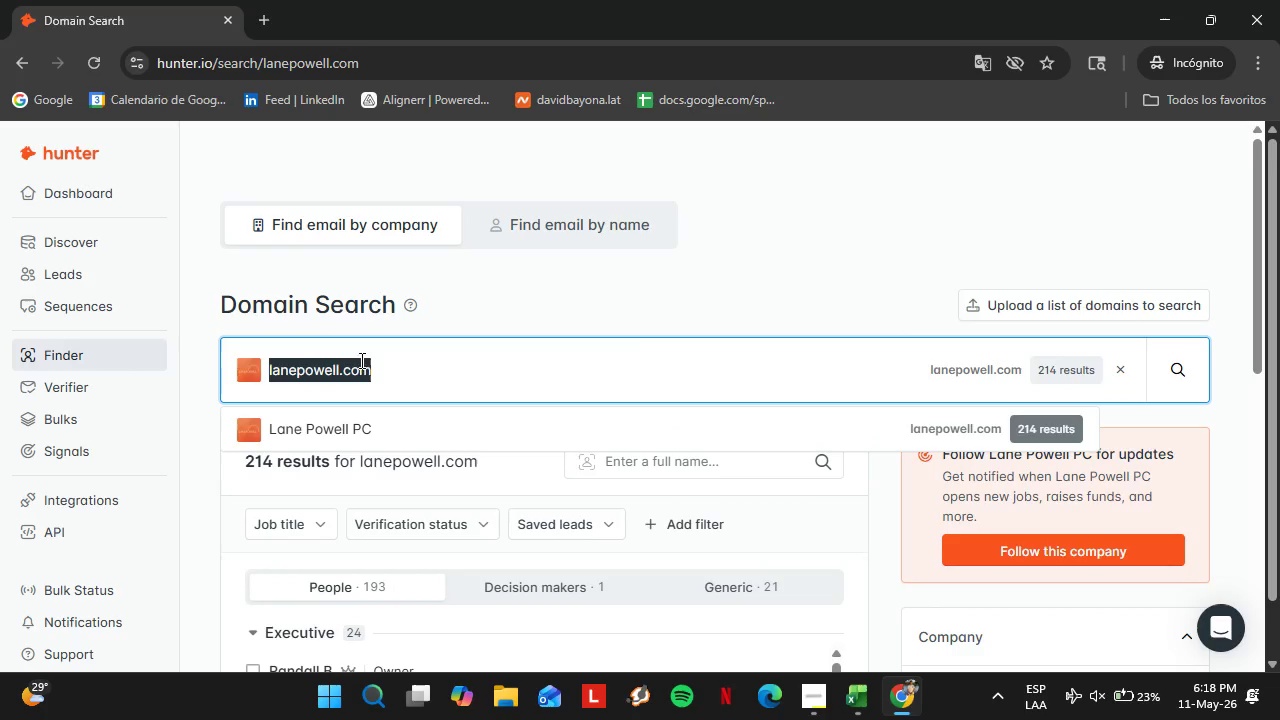 
triple_click([353, 357])
 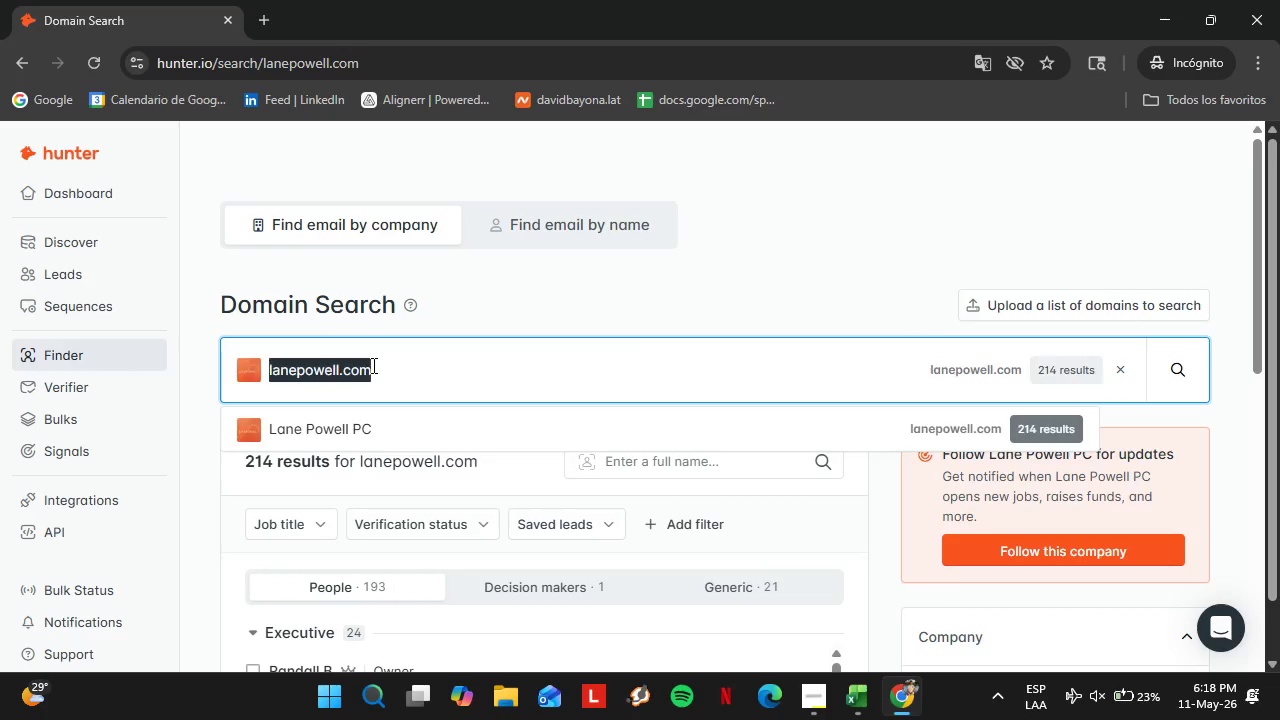 
scroll: coordinate [489, 431], scroll_direction: down, amount: 4.0
 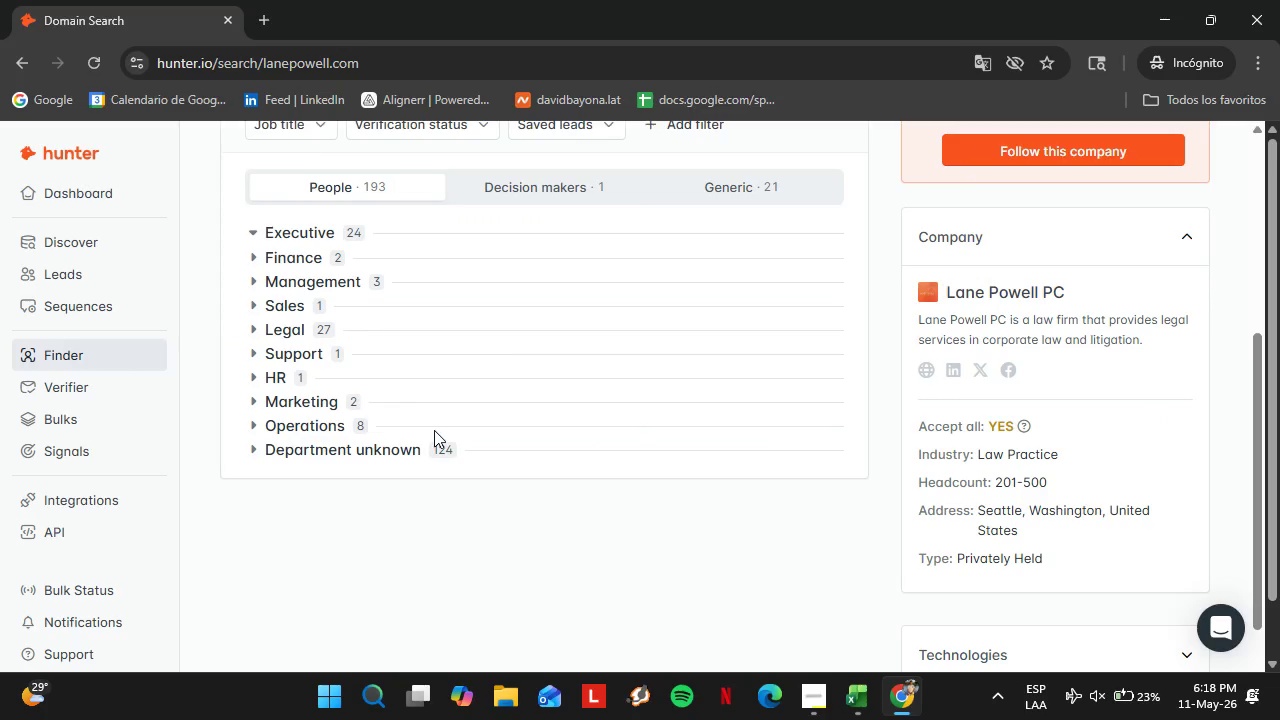 
scroll: coordinate [376, 261], scroll_direction: up, amount: 4.0
 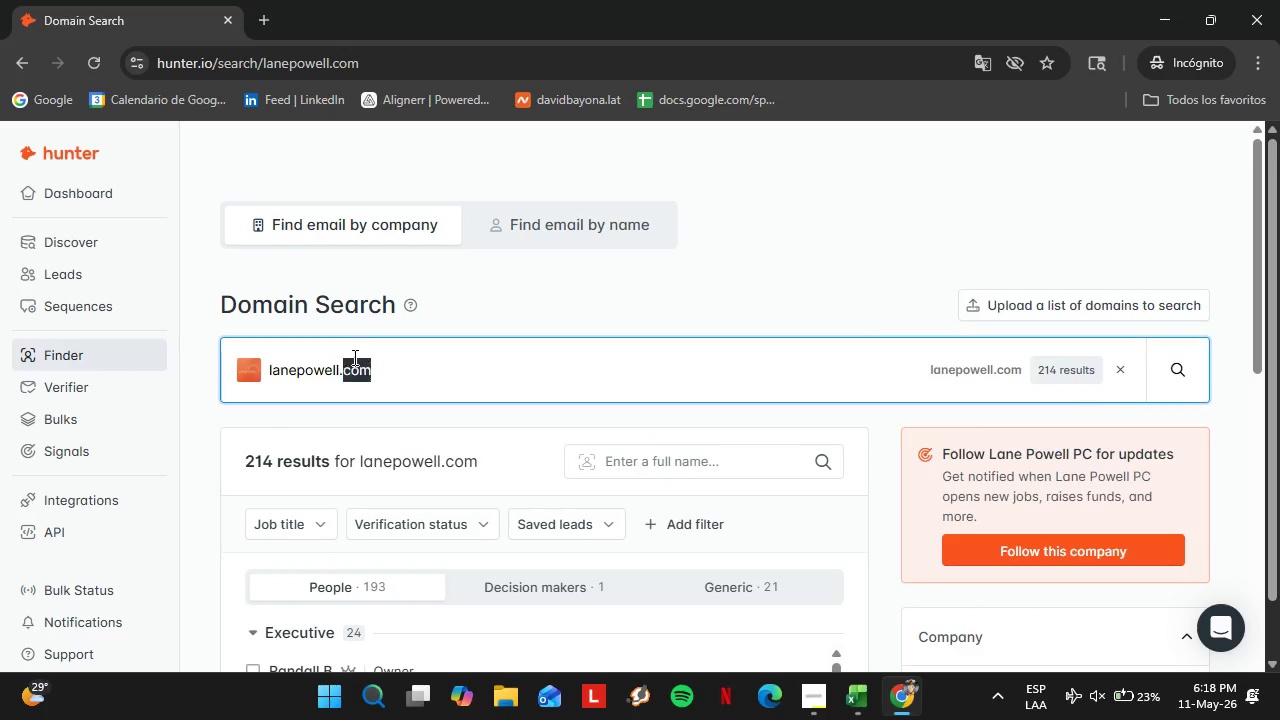 
type(bakerdonelsom-.)
key(Backspace)
key(Backspace)
key(Backspace)
type(n,)
key(Backspace)
type(.com)
 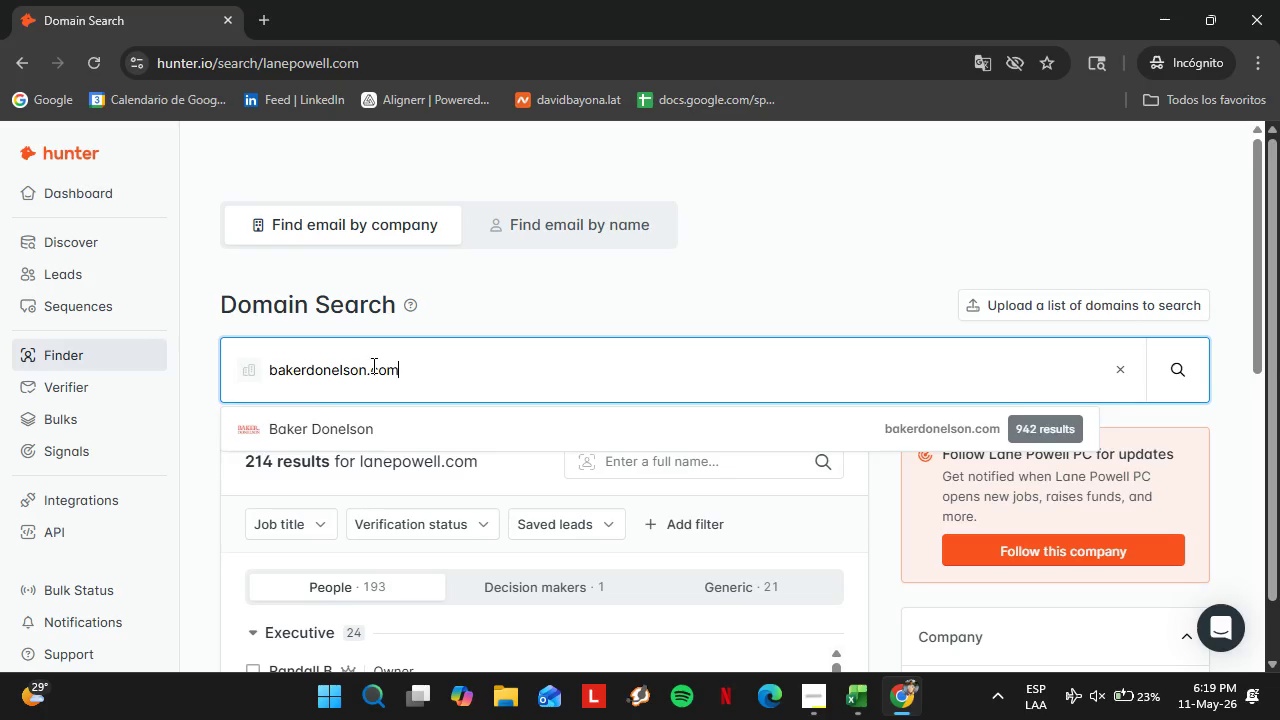 
key(Enter)
 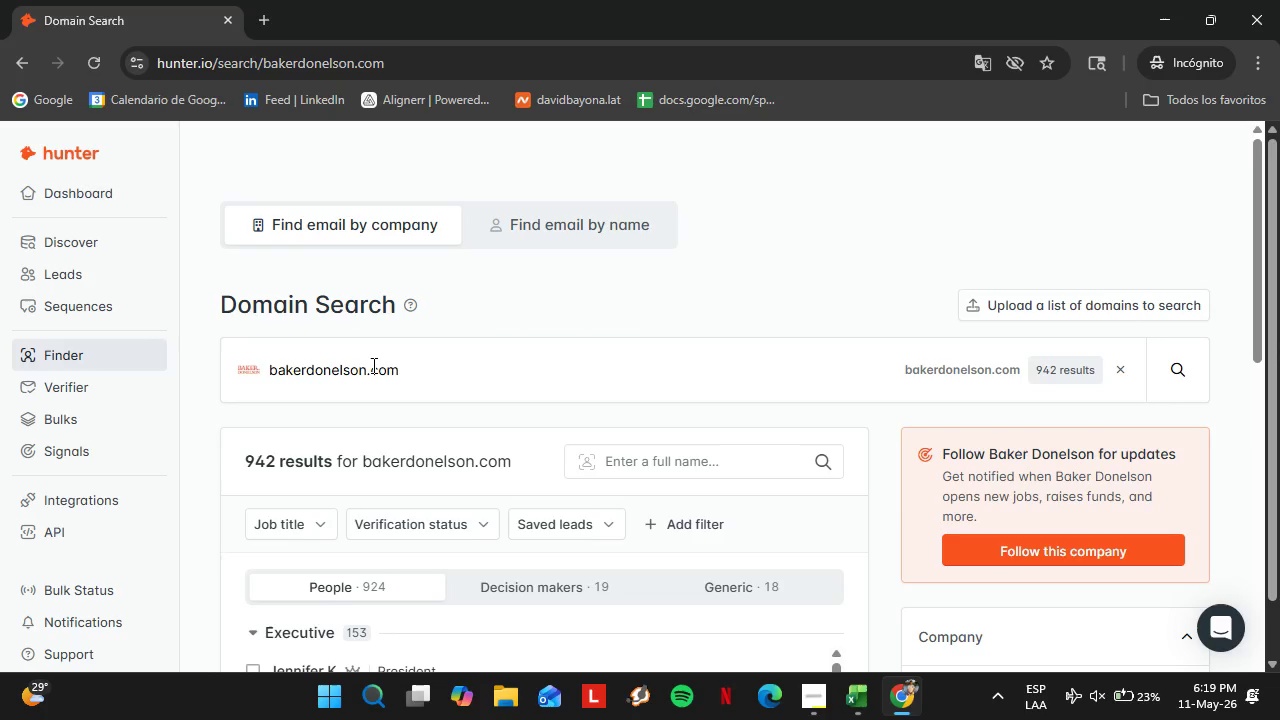 
wait(37.47)
 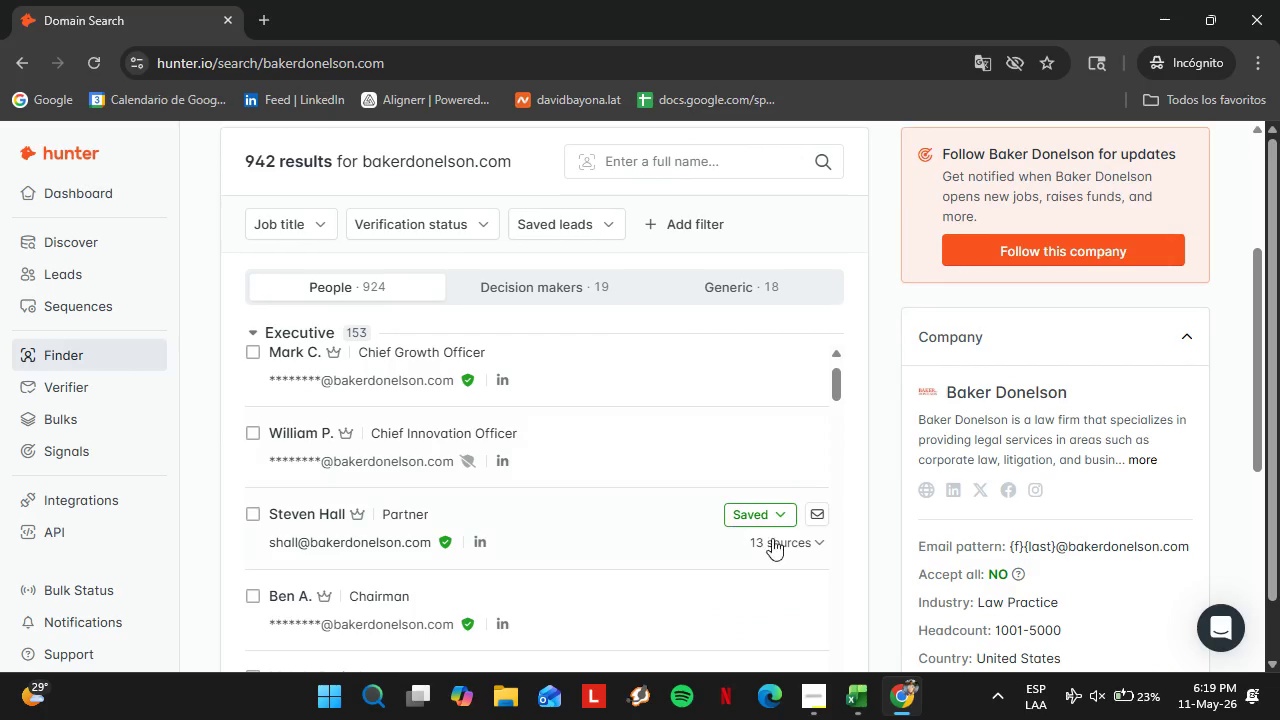 
left_click([773, 518])
 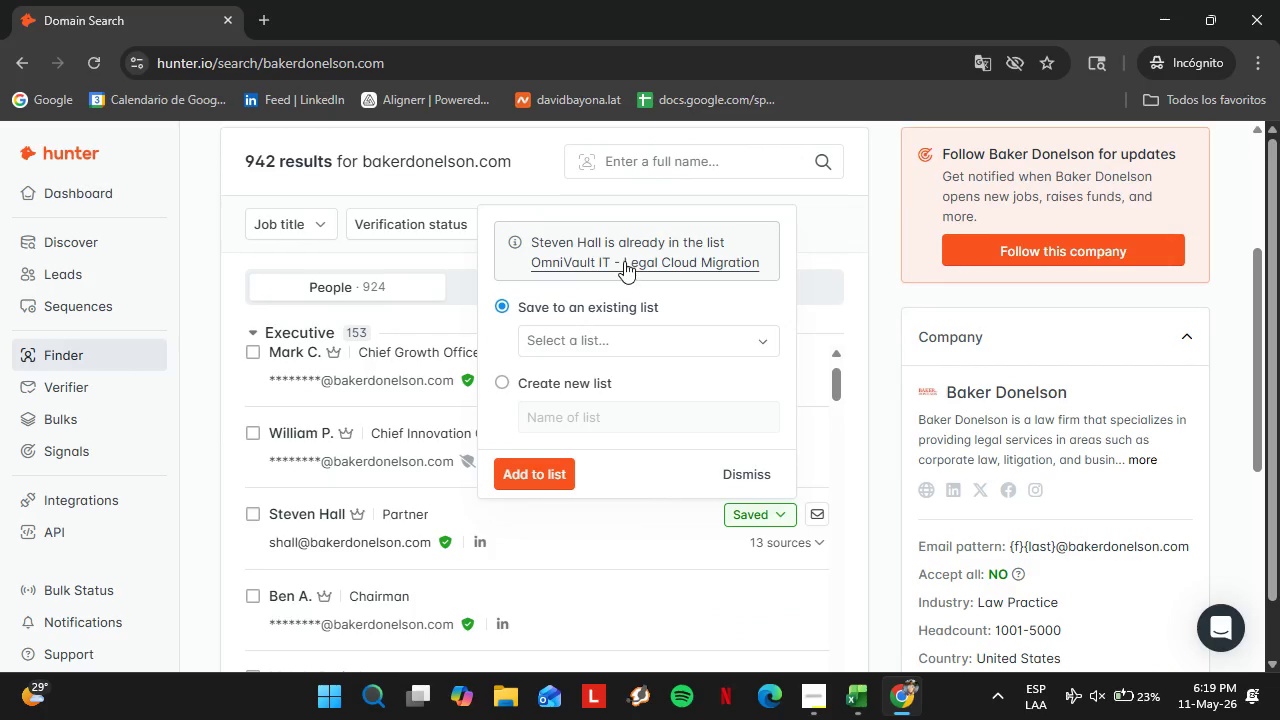 
scroll: coordinate [547, 403], scroll_direction: down, amount: 4.0
 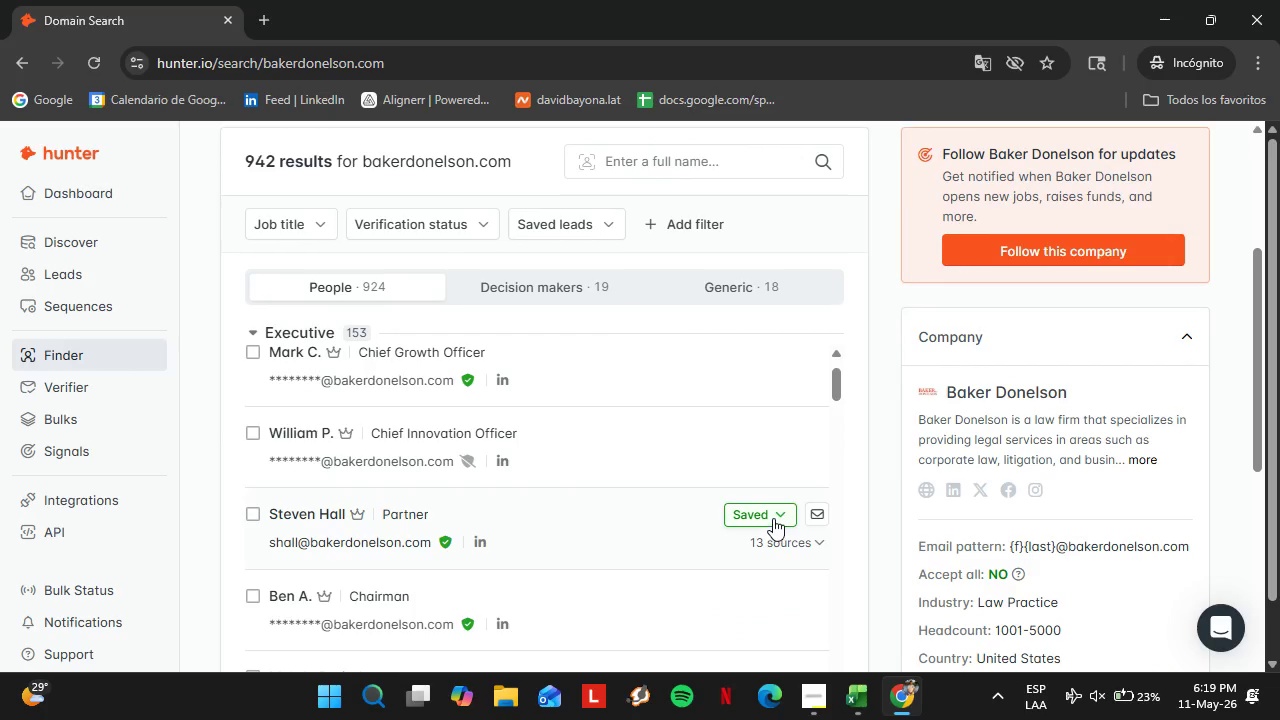 
left_click([622, 260])
 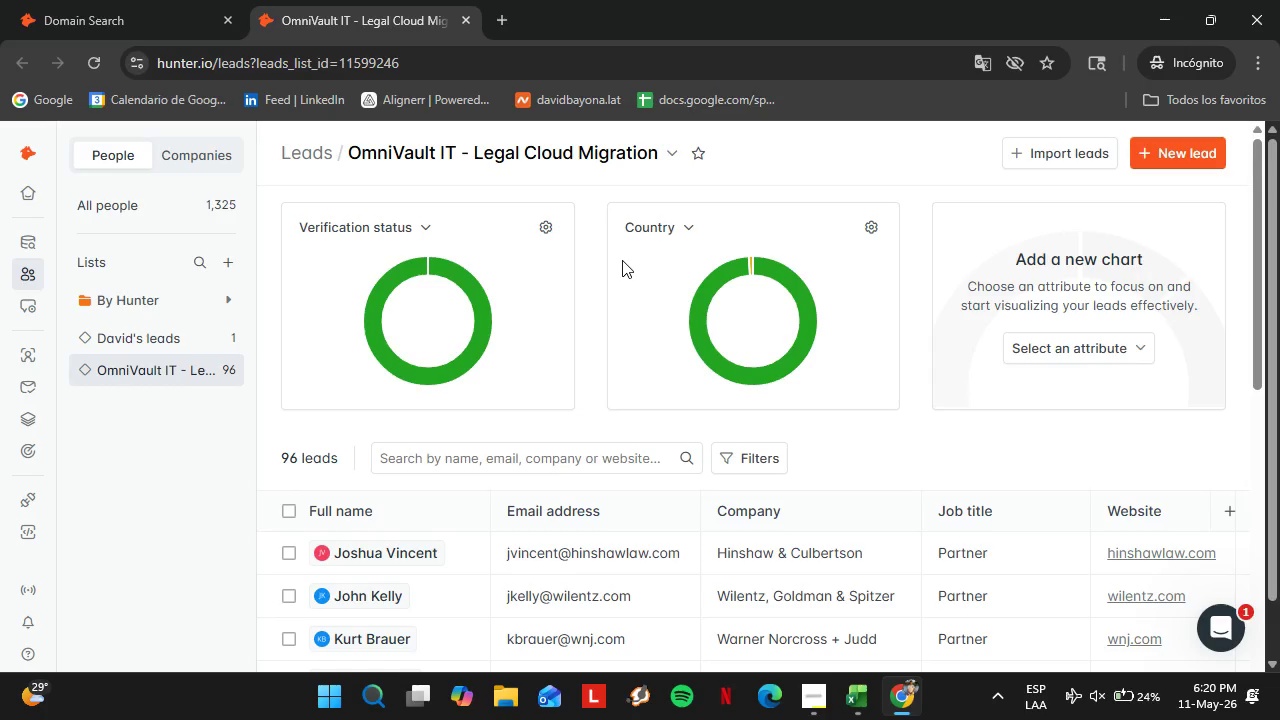 
wait(37.25)
 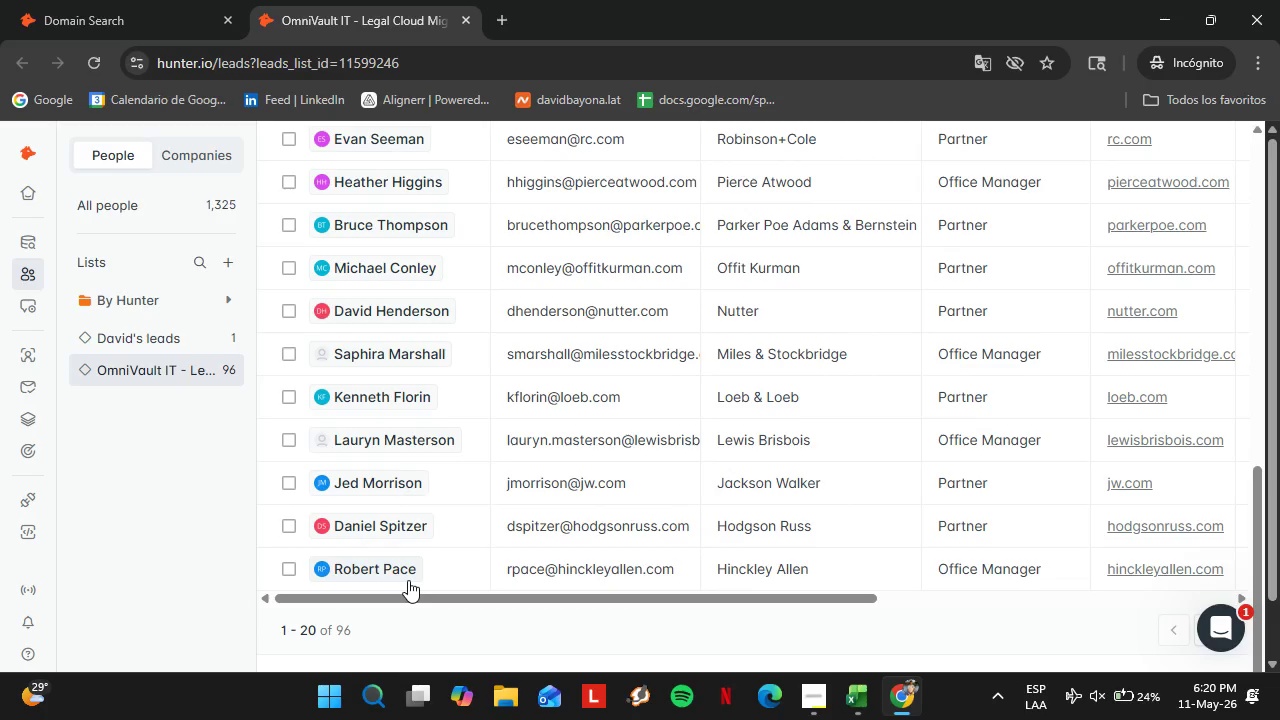 
left_click_drag(start_coordinate=[401, 593], to_coordinate=[817, 613])
 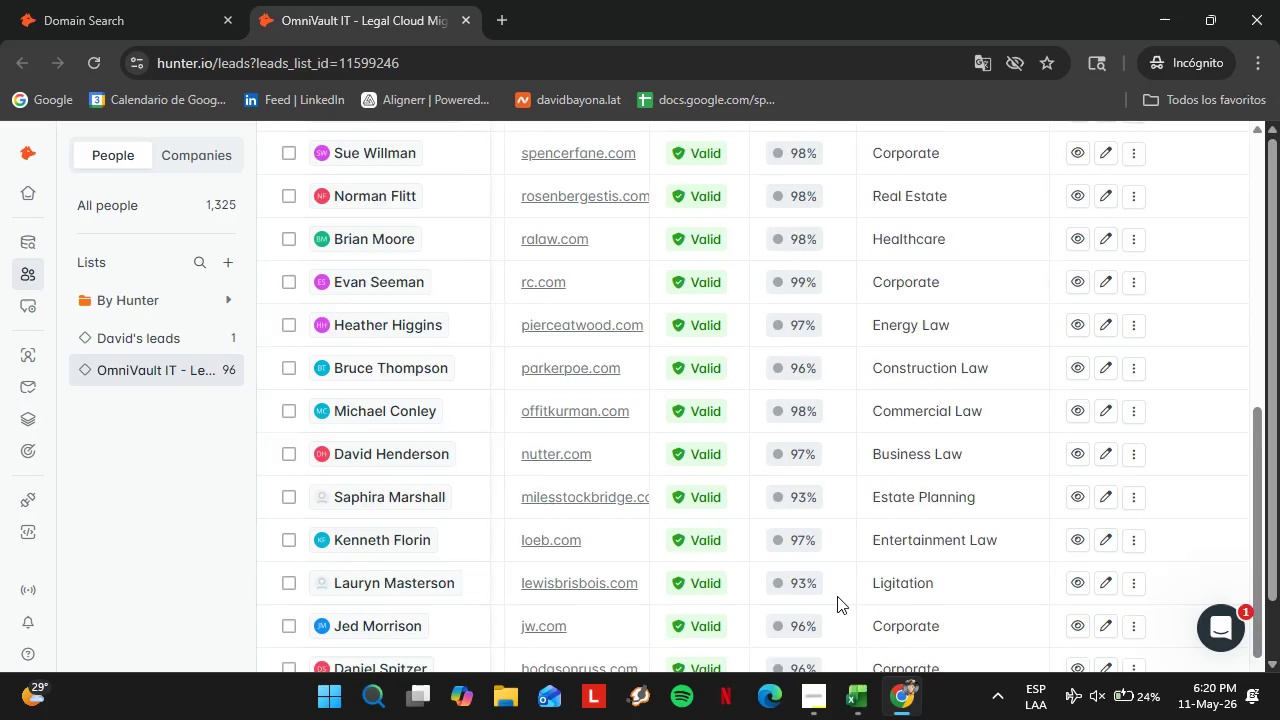 
scroll: coordinate [414, 424], scroll_direction: down, amount: 11.0
 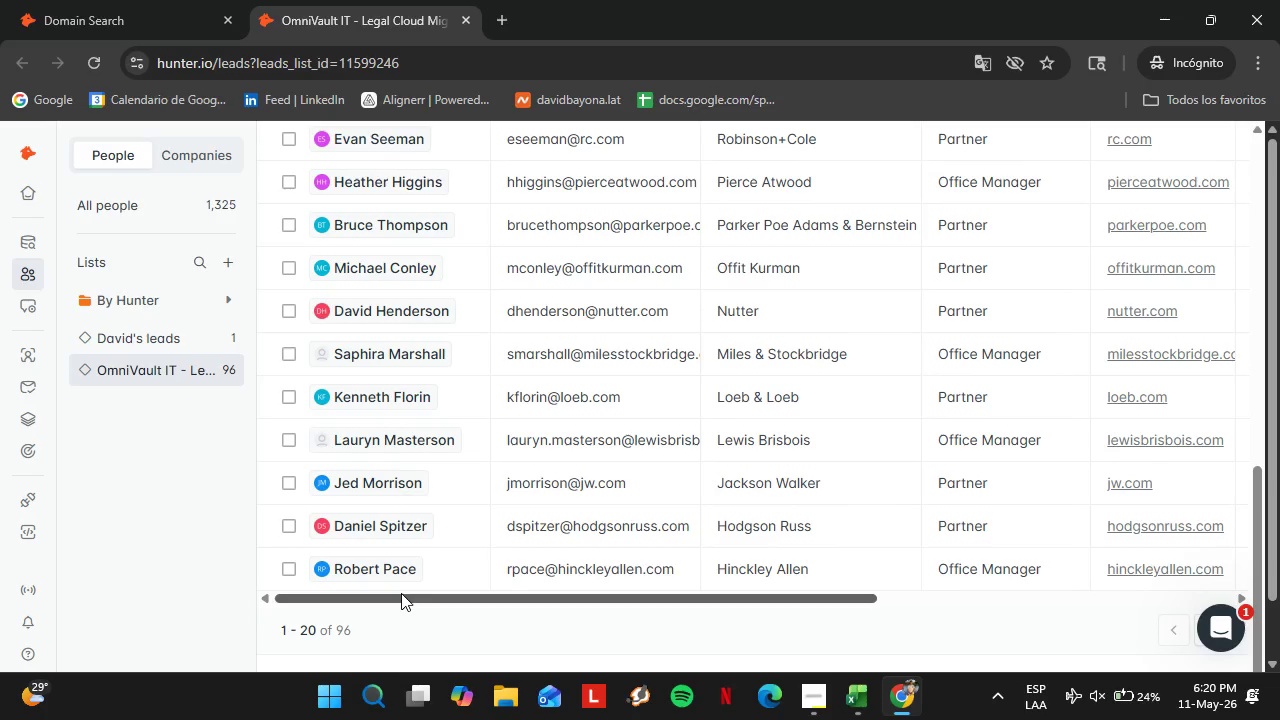 
left_click_drag(start_coordinate=[818, 595], to_coordinate=[601, 605])
 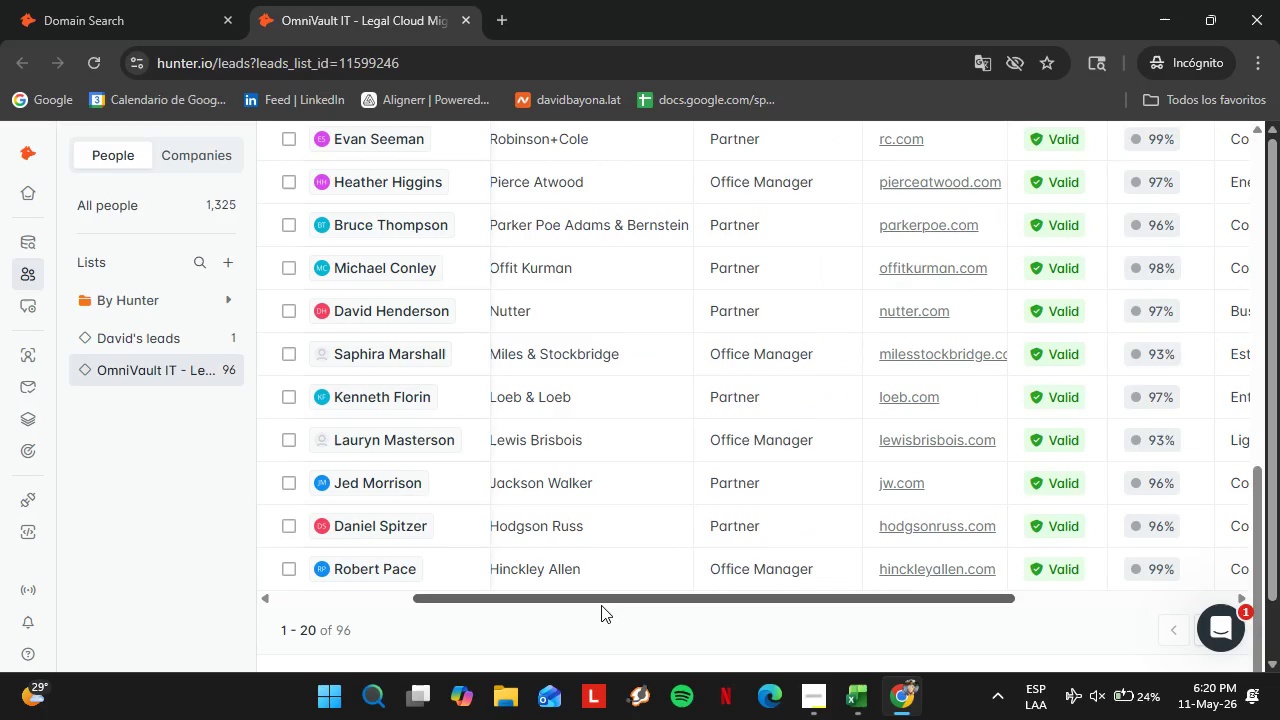 
scroll: coordinate [837, 592], scroll_direction: down, amount: 4.0
 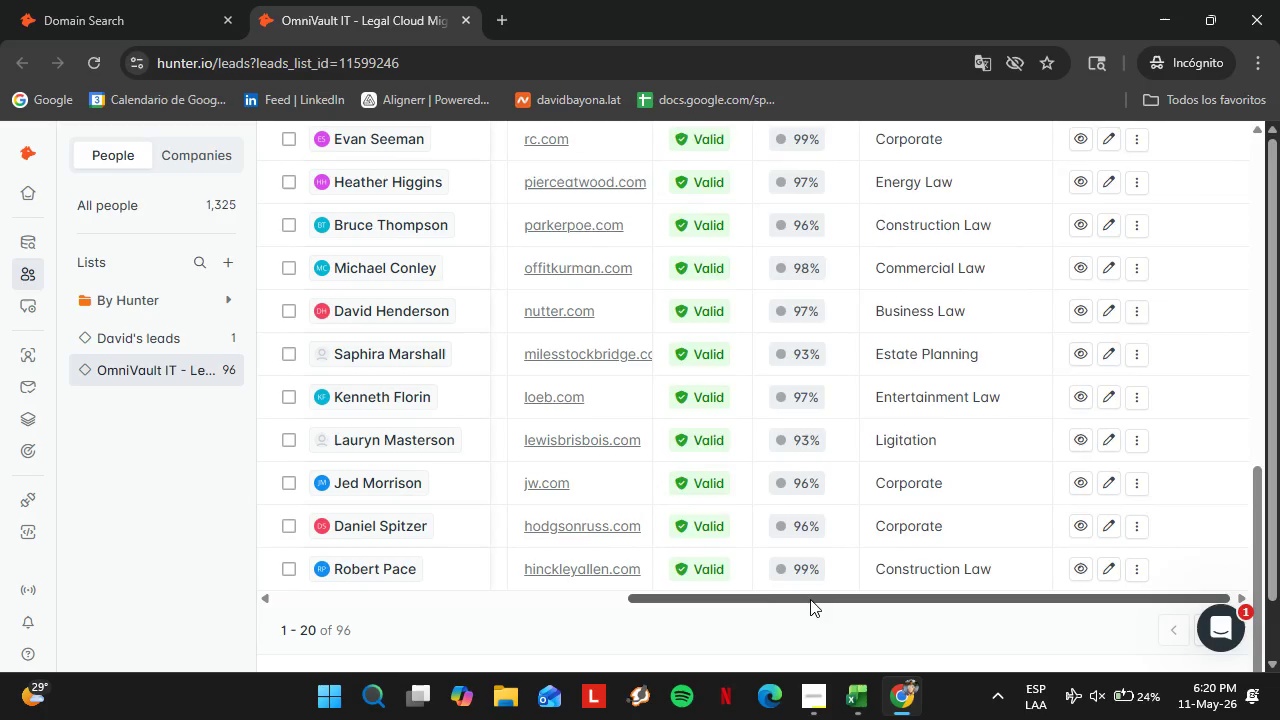 
wait(19.52)
 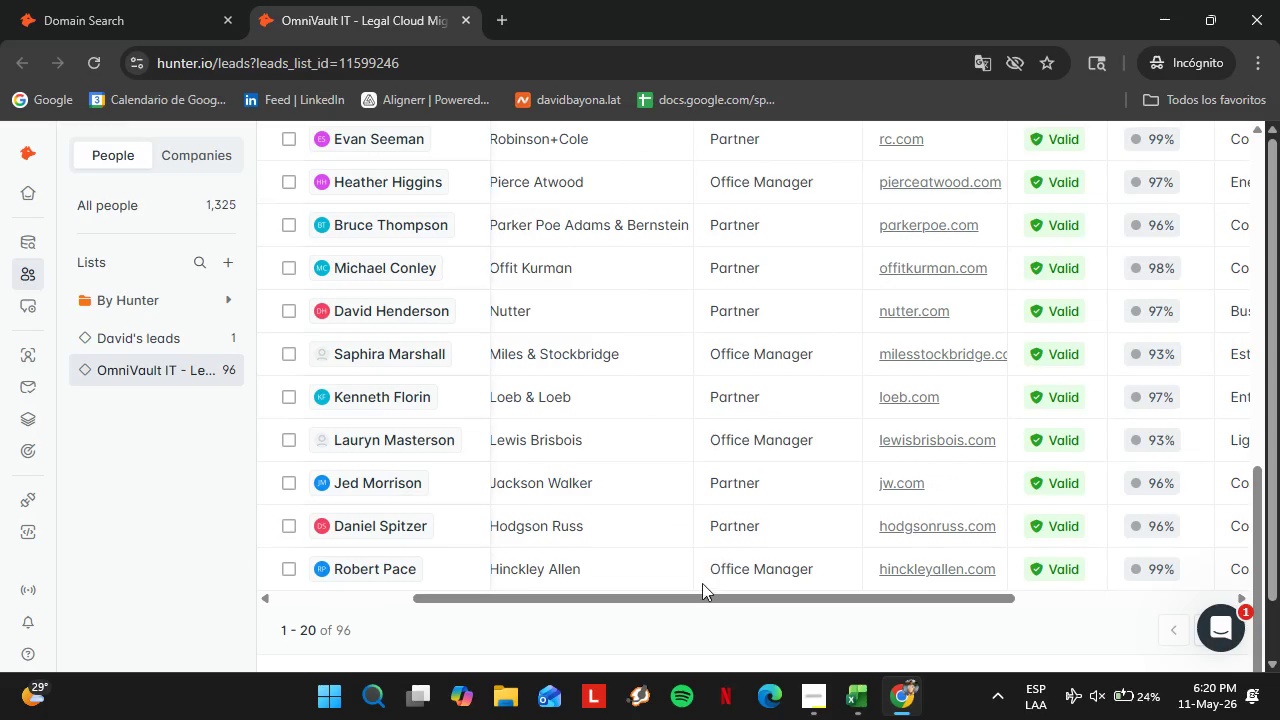 
left_click_drag(start_coordinate=[680, 598], to_coordinate=[952, 604])
 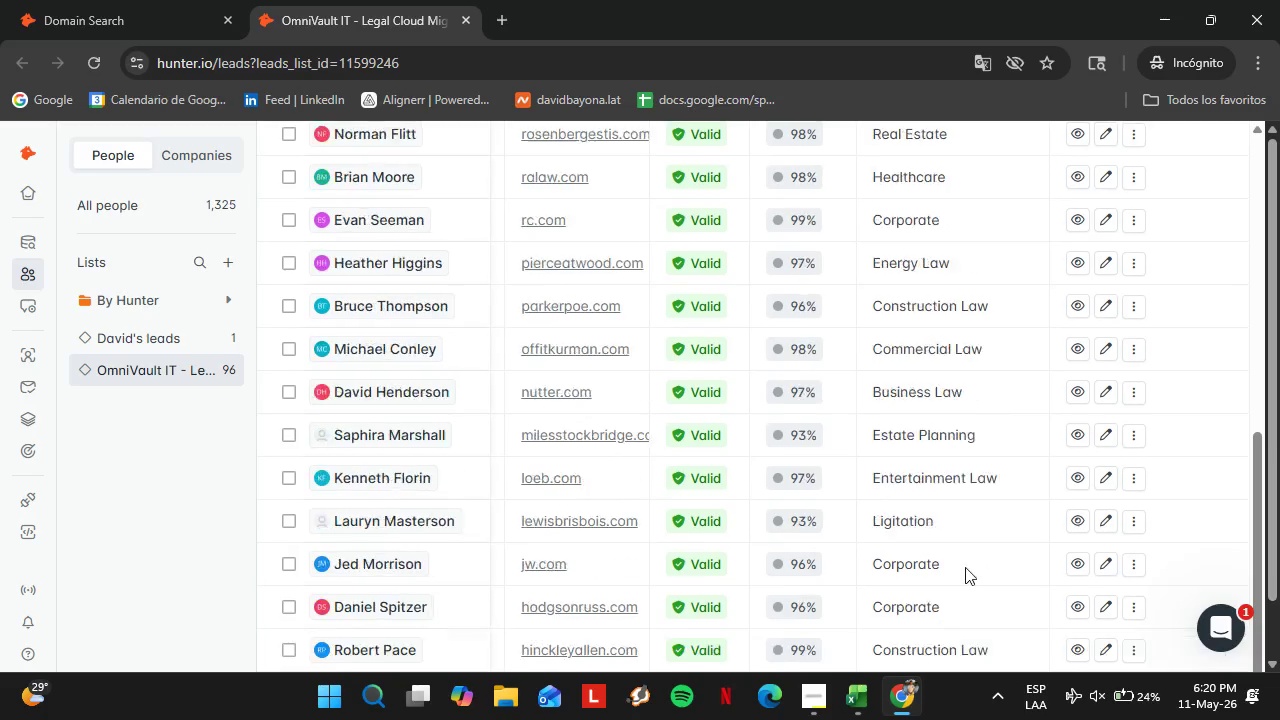 
scroll: coordinate [764, 456], scroll_direction: down, amount: 4.0
 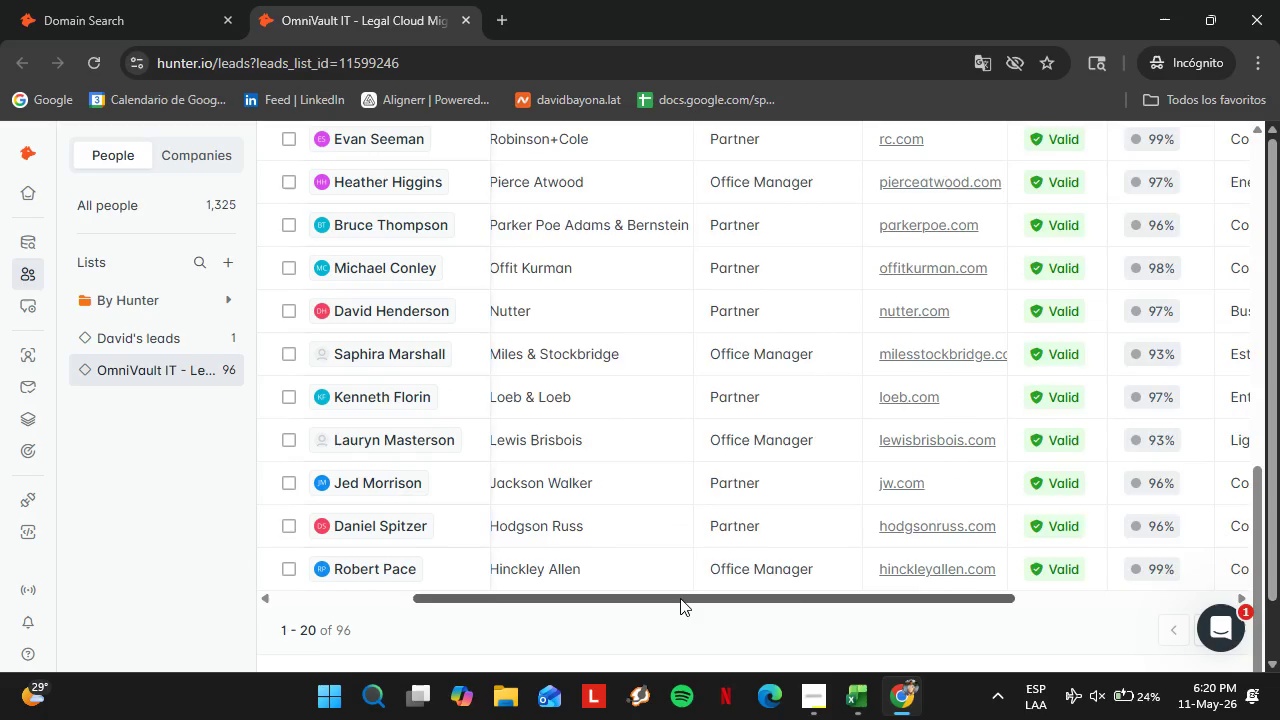 
scroll: coordinate [965, 567], scroll_direction: up, amount: 4.0
 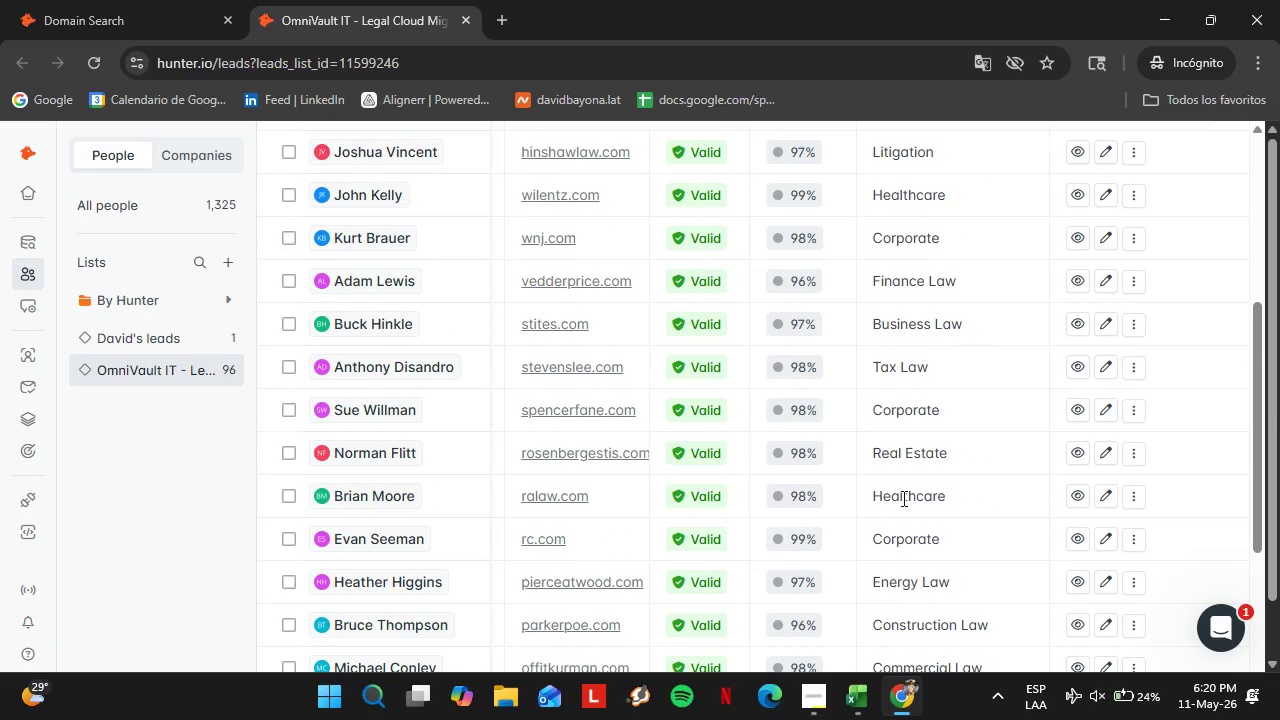 
scroll: coordinate [877, 444], scroll_direction: down, amount: 7.0
 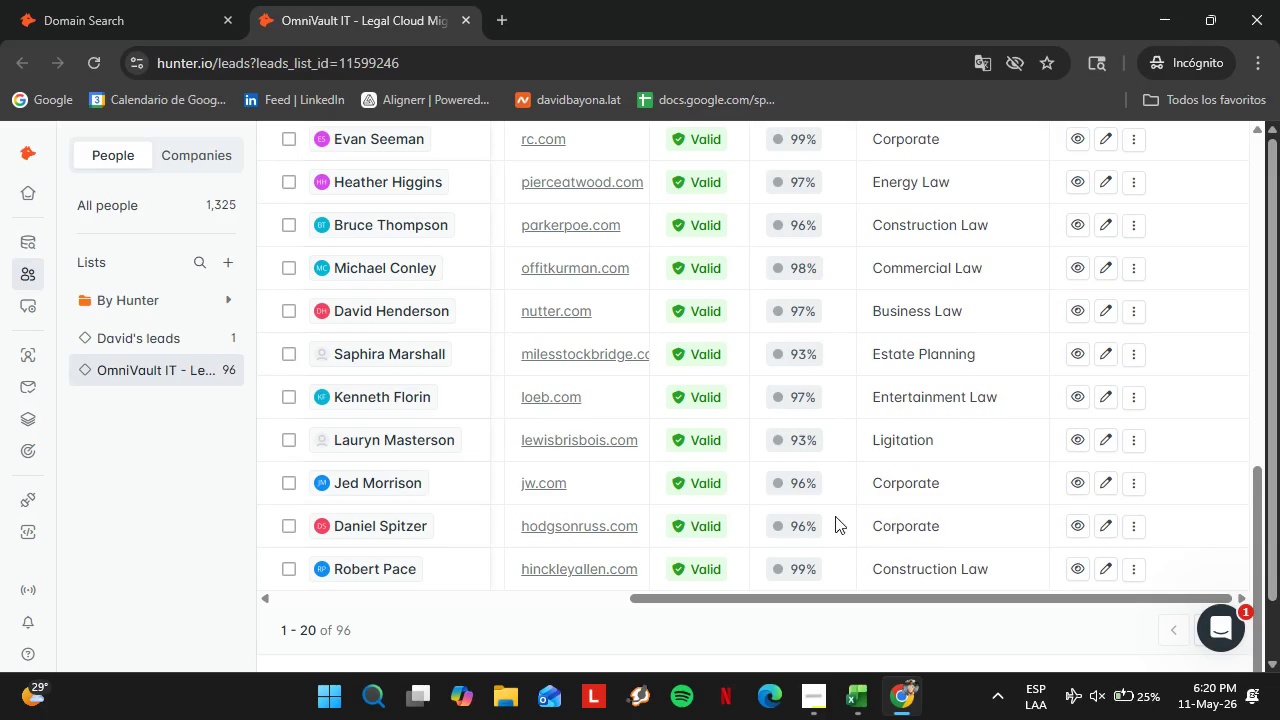 
scroll: coordinate [801, 476], scroll_direction: up, amount: 4.0
 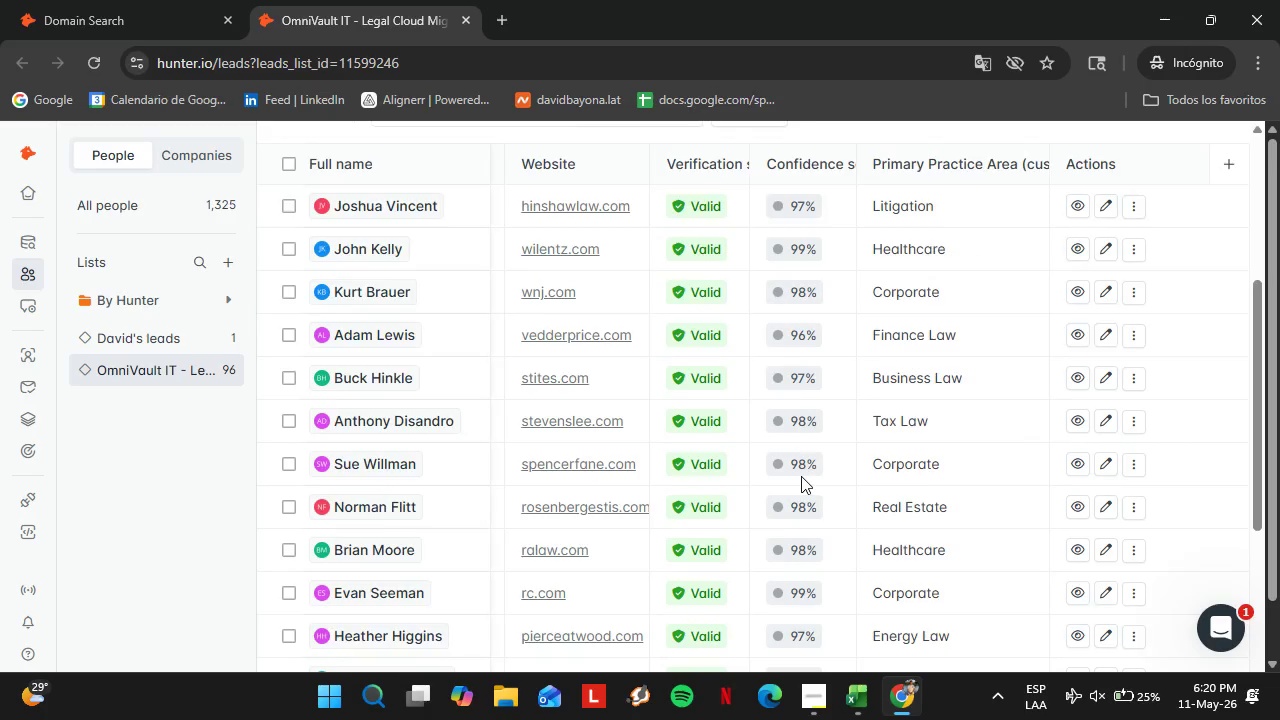 
left_click_drag(start_coordinate=[848, 595], to_coordinate=[499, 615])
 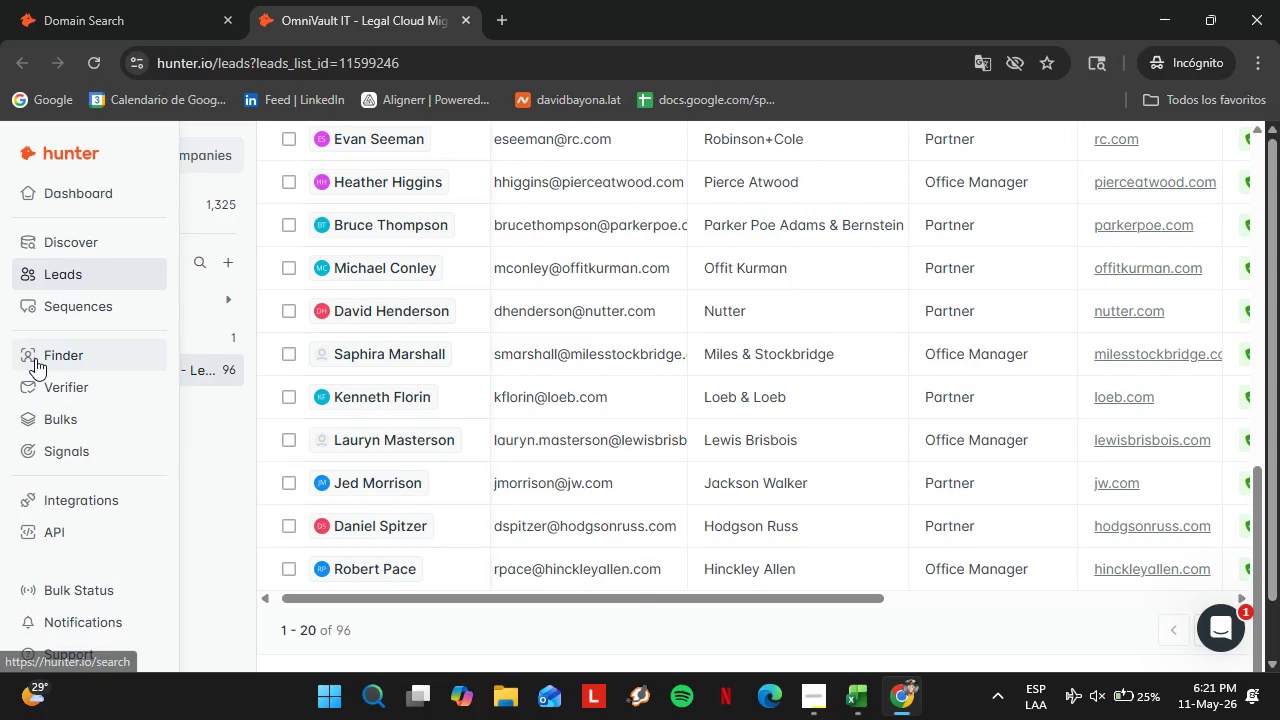 
scroll: coordinate [801, 476], scroll_direction: down, amount: 11.0
 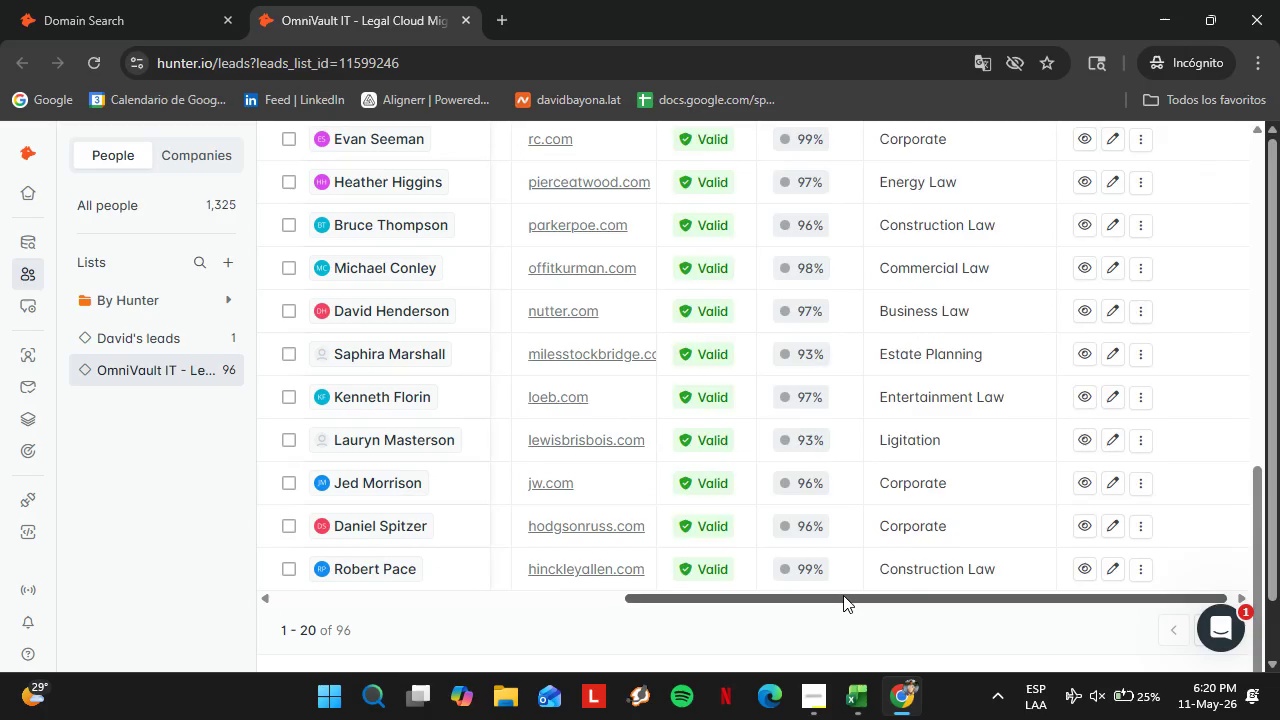 
left_click([35, 358])
 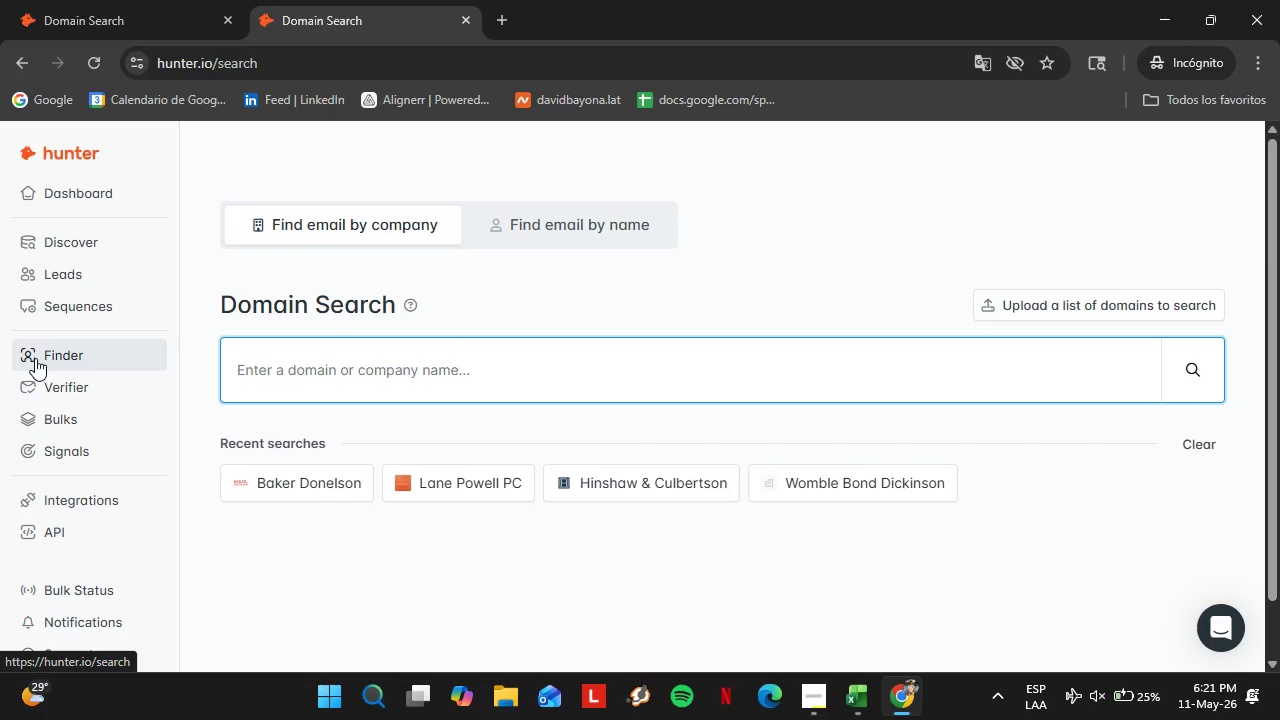 
wait(28.58)
 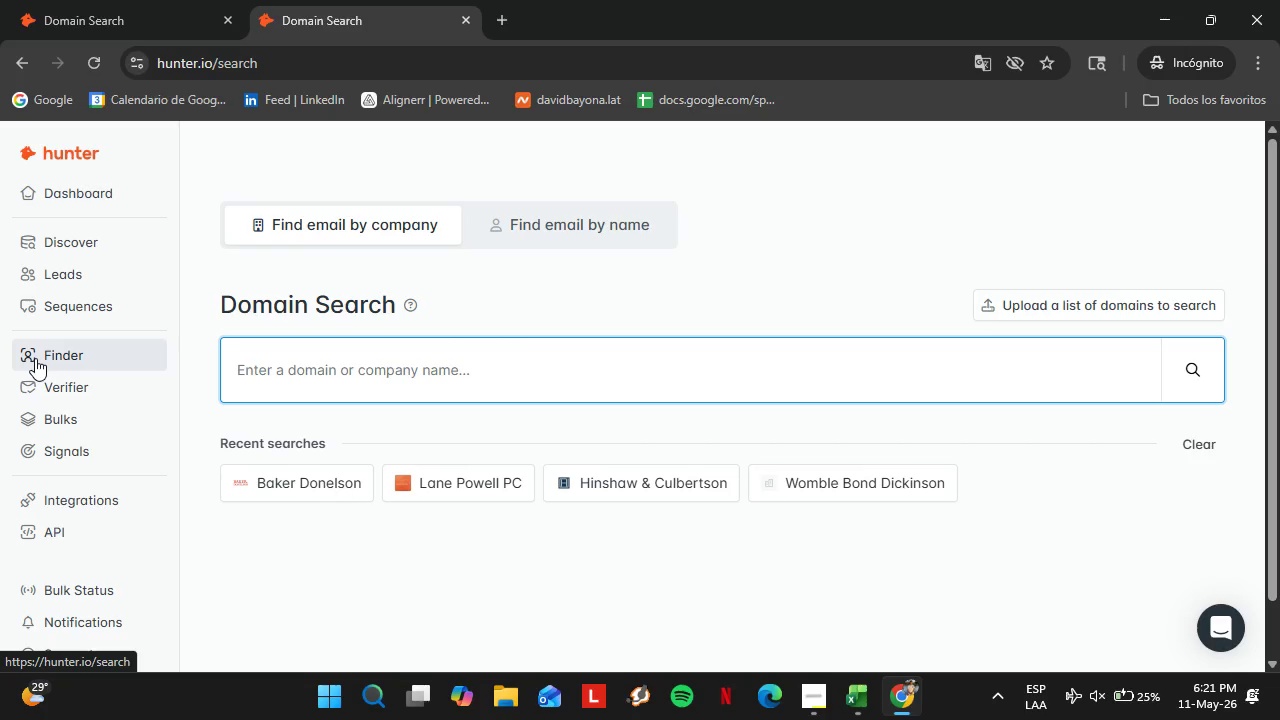 
left_click([514, 366])
 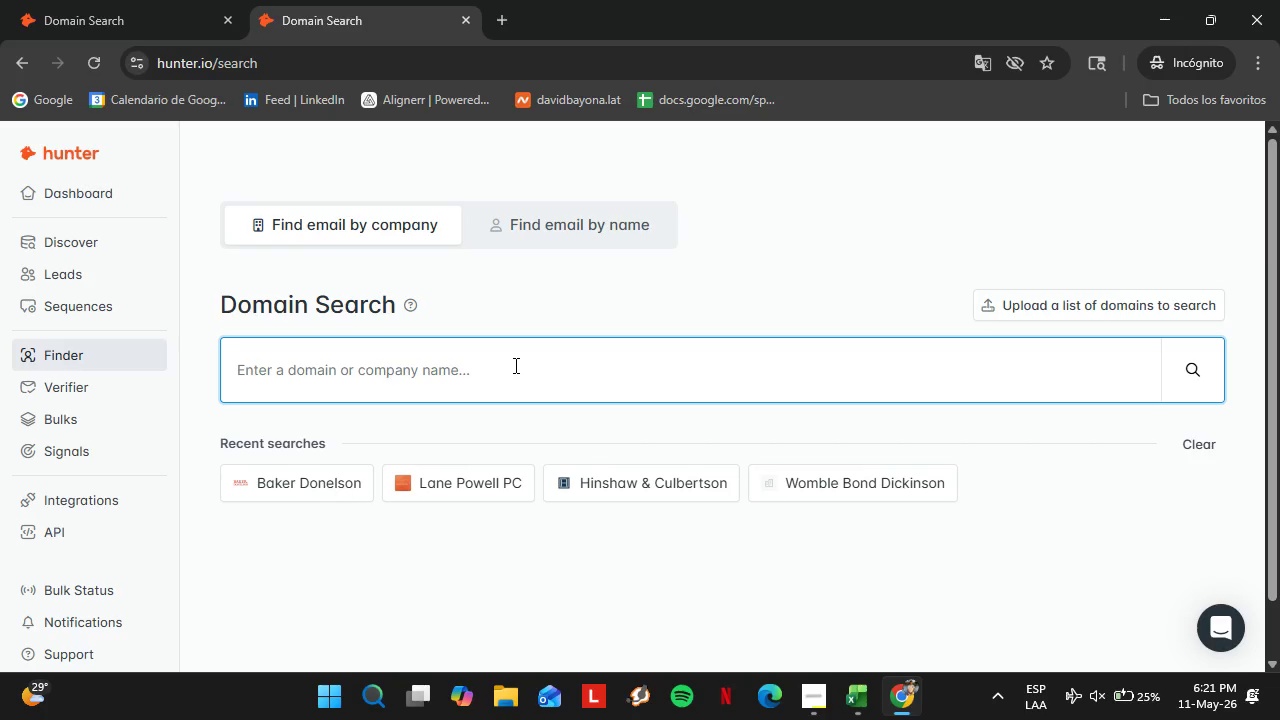 
type(icemiller.com)
 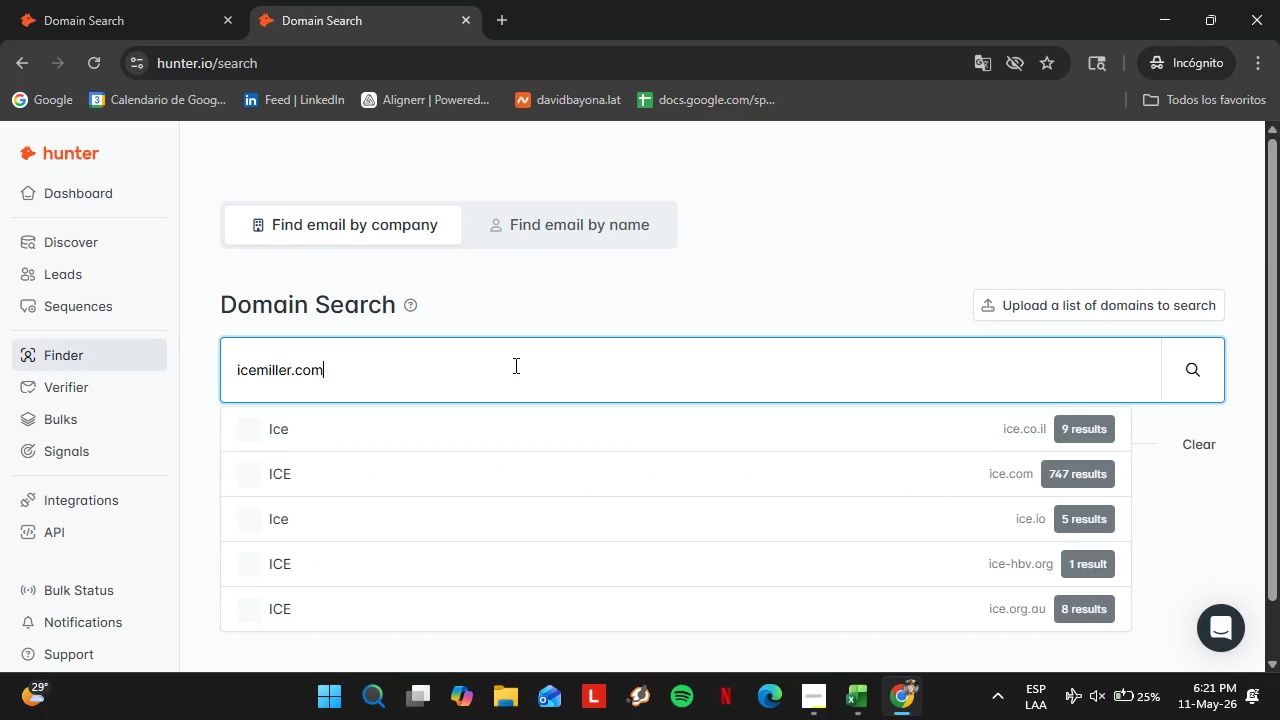 
key(Enter)
 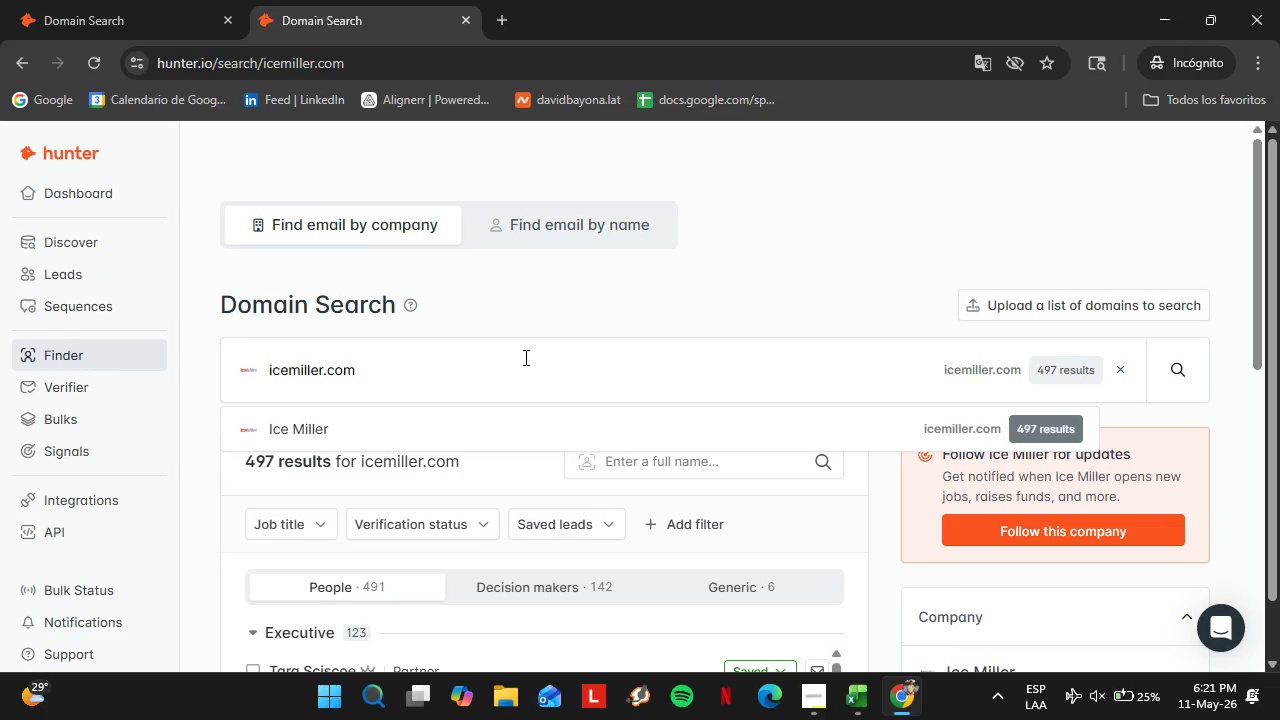 
wait(15.09)
 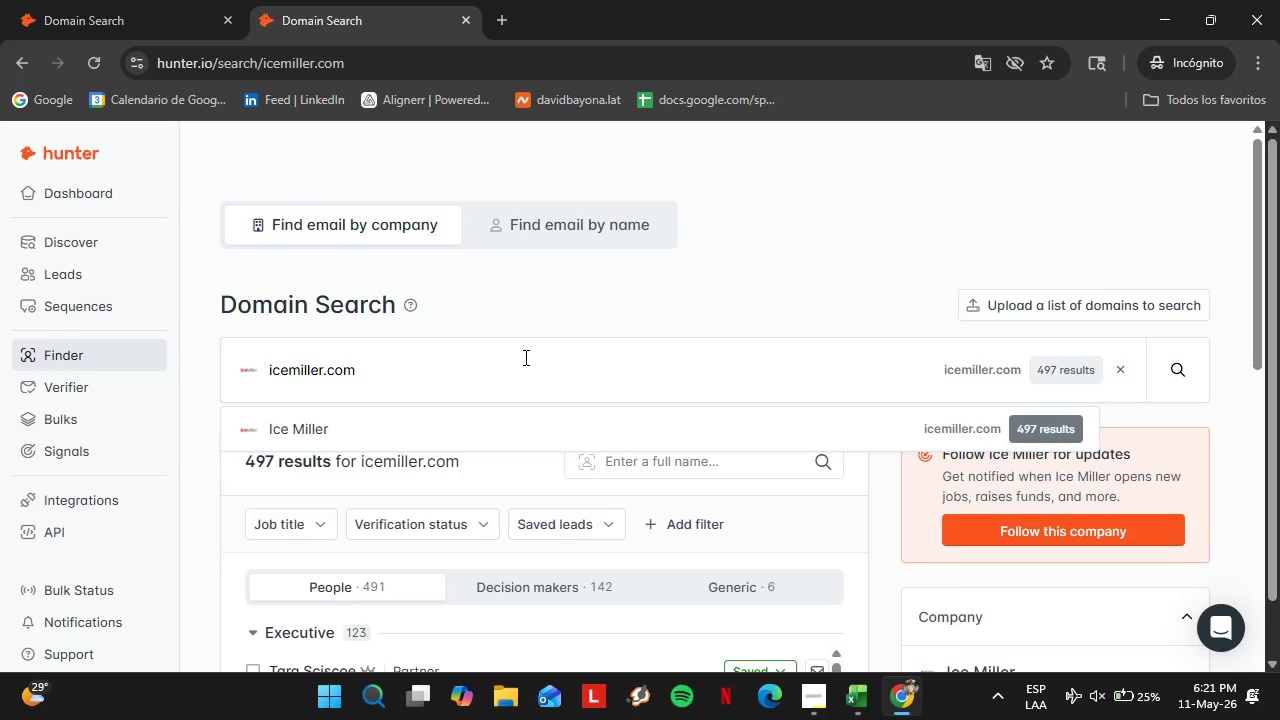 
left_click([400, 429])
 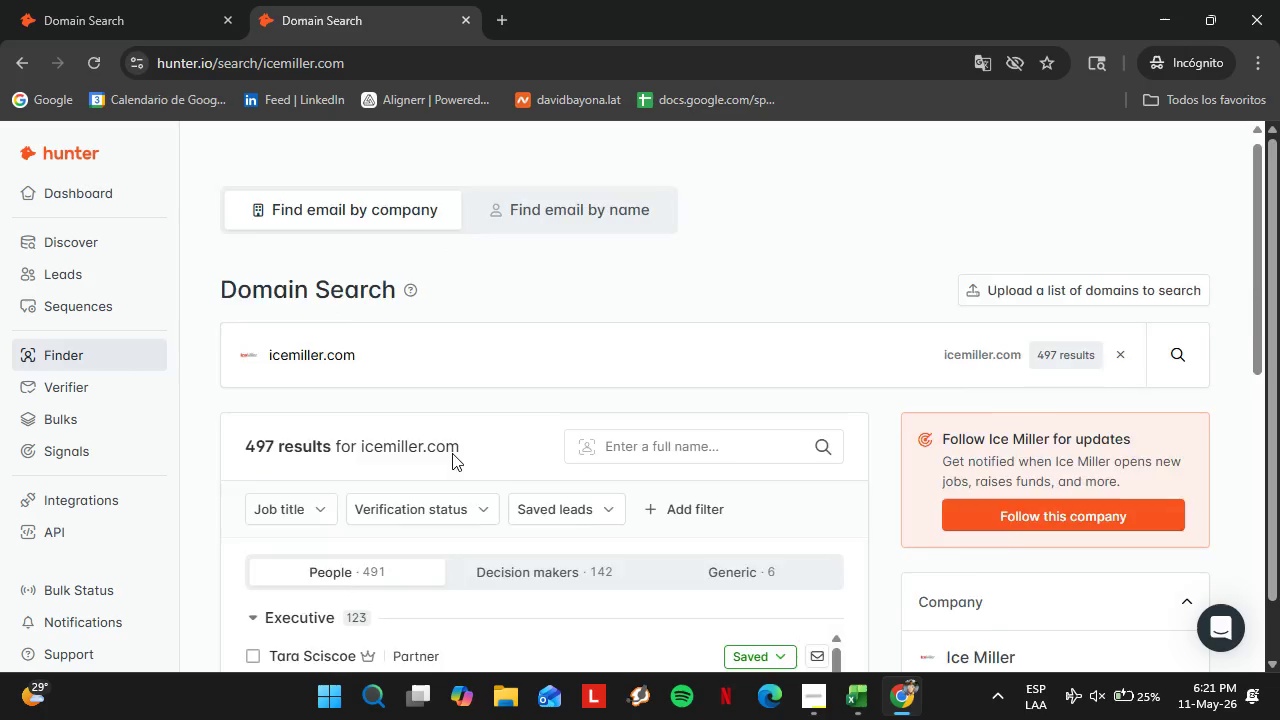 
left_click([774, 463])
 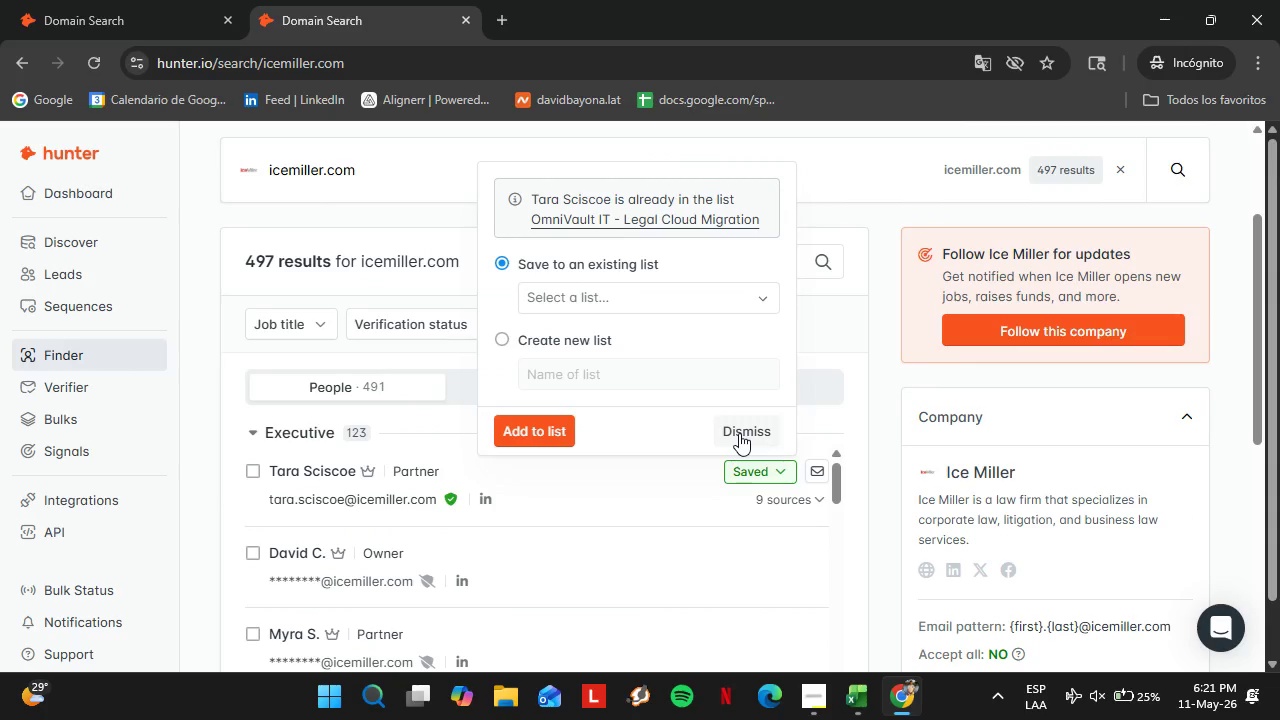 
scroll: coordinate [460, 451], scroll_direction: down, amount: 4.0
 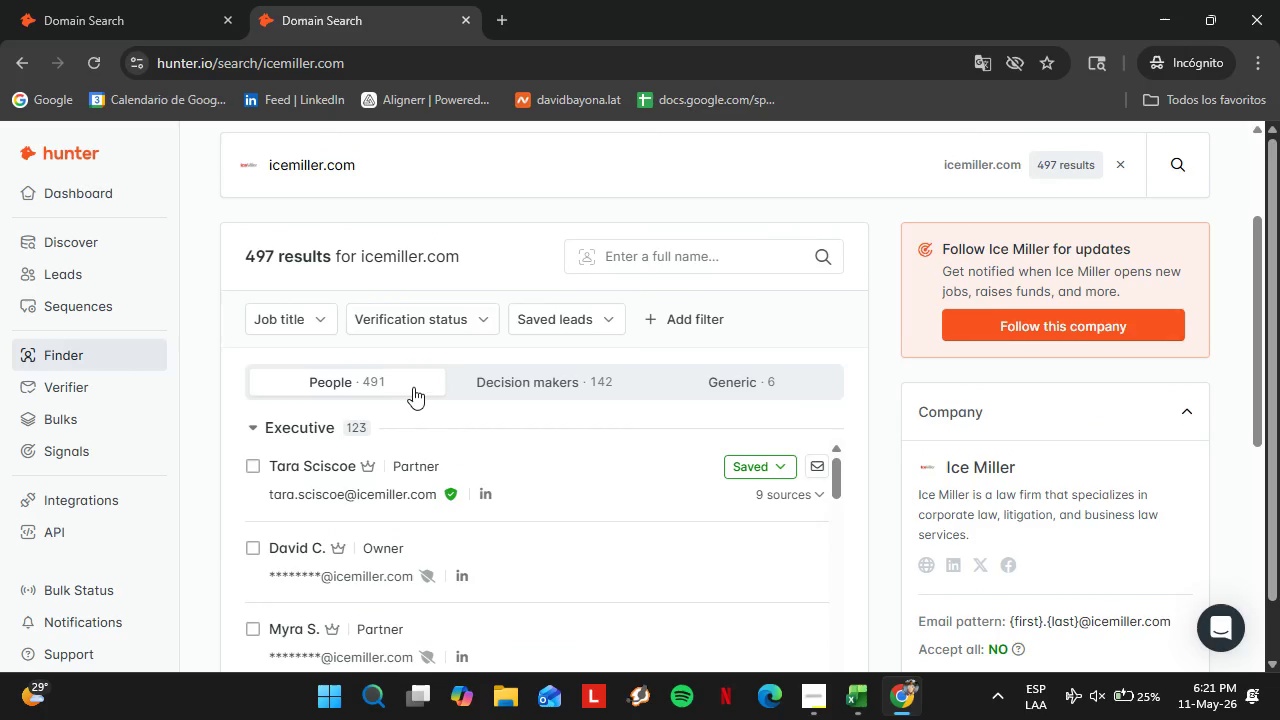 
scroll: coordinate [462, 427], scroll_direction: up, amount: 2.0
 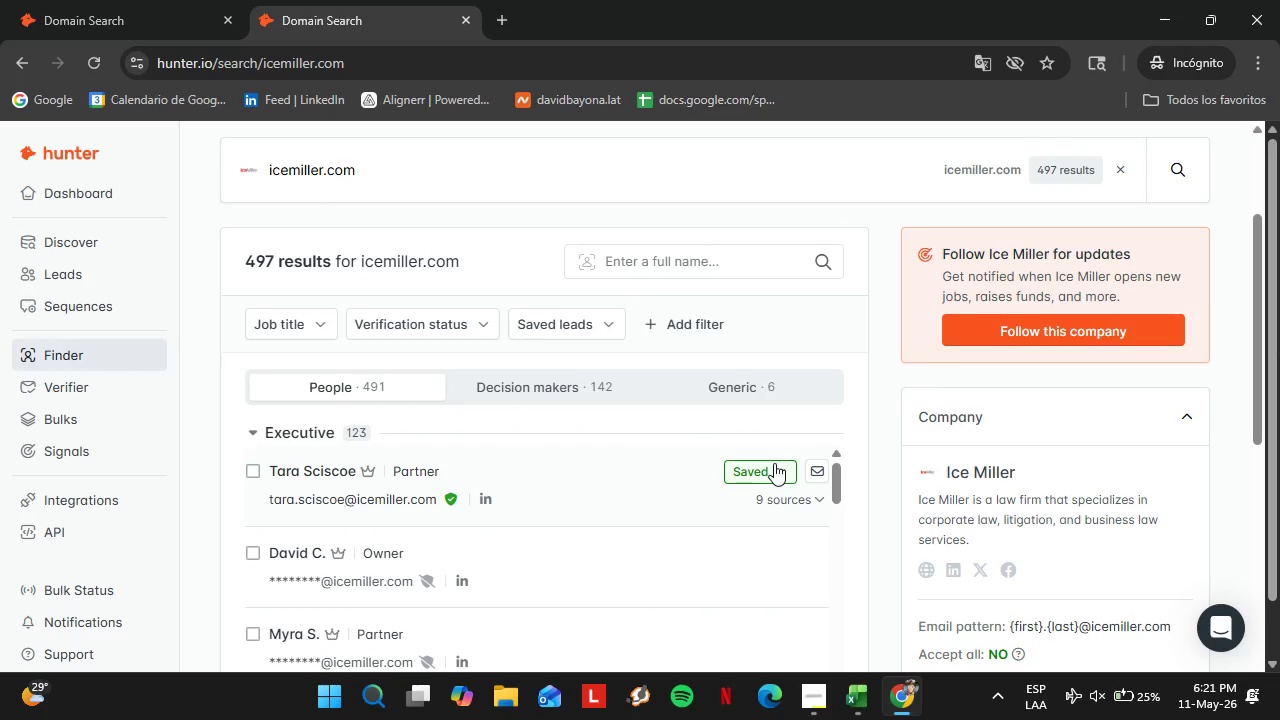 
left_click([739, 433])
 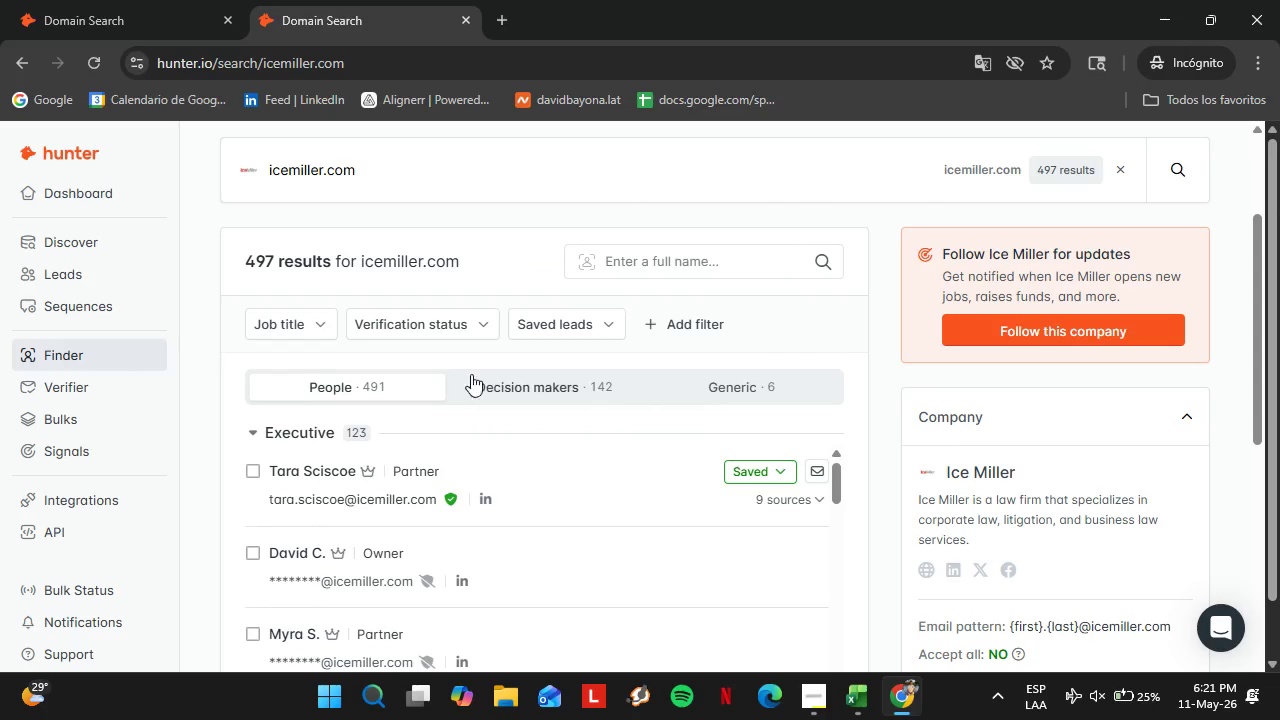 
double_click([362, 380])
 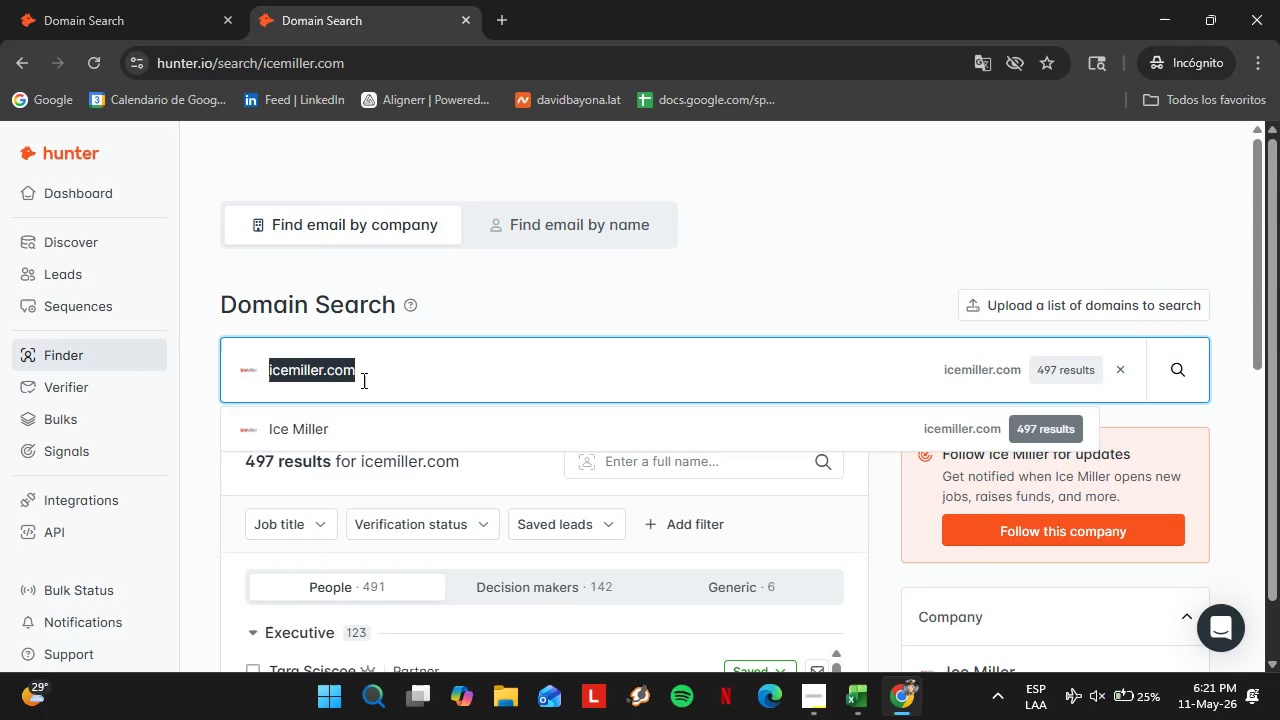 
triple_click([362, 380])
 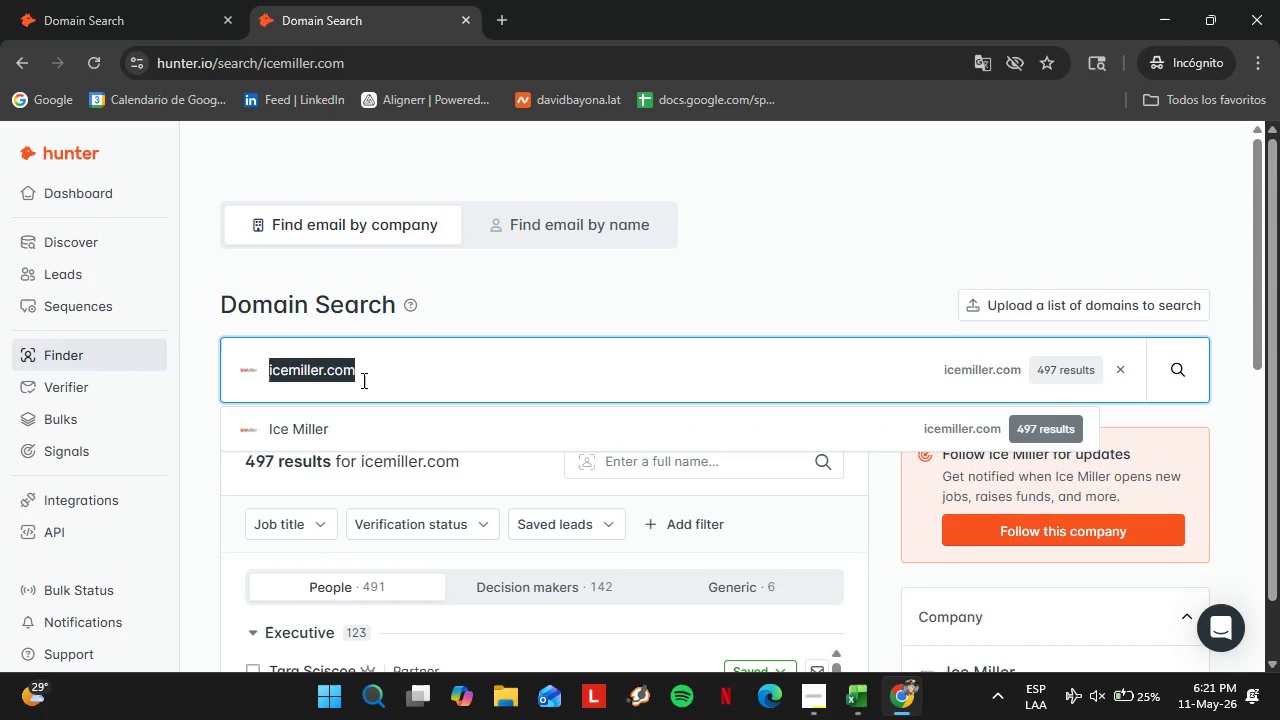 
triple_click([362, 380])
 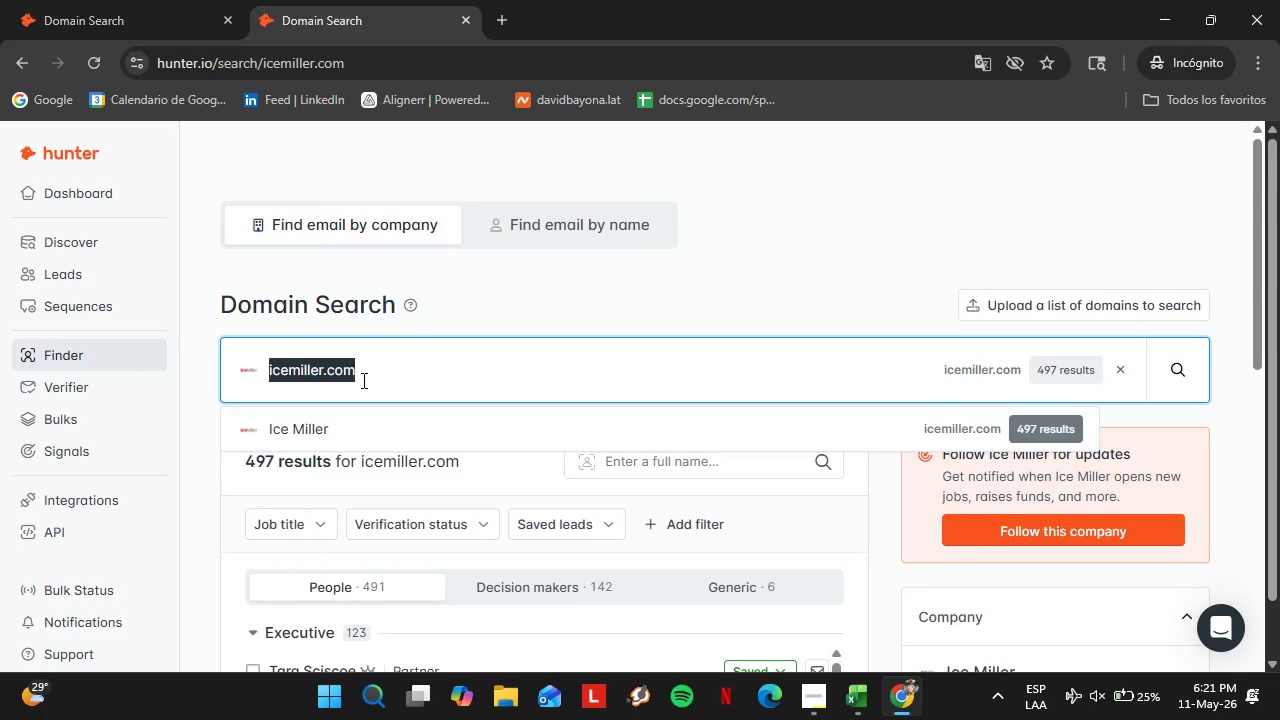 
scroll: coordinate [266, 246], scroll_direction: up, amount: 2.0
 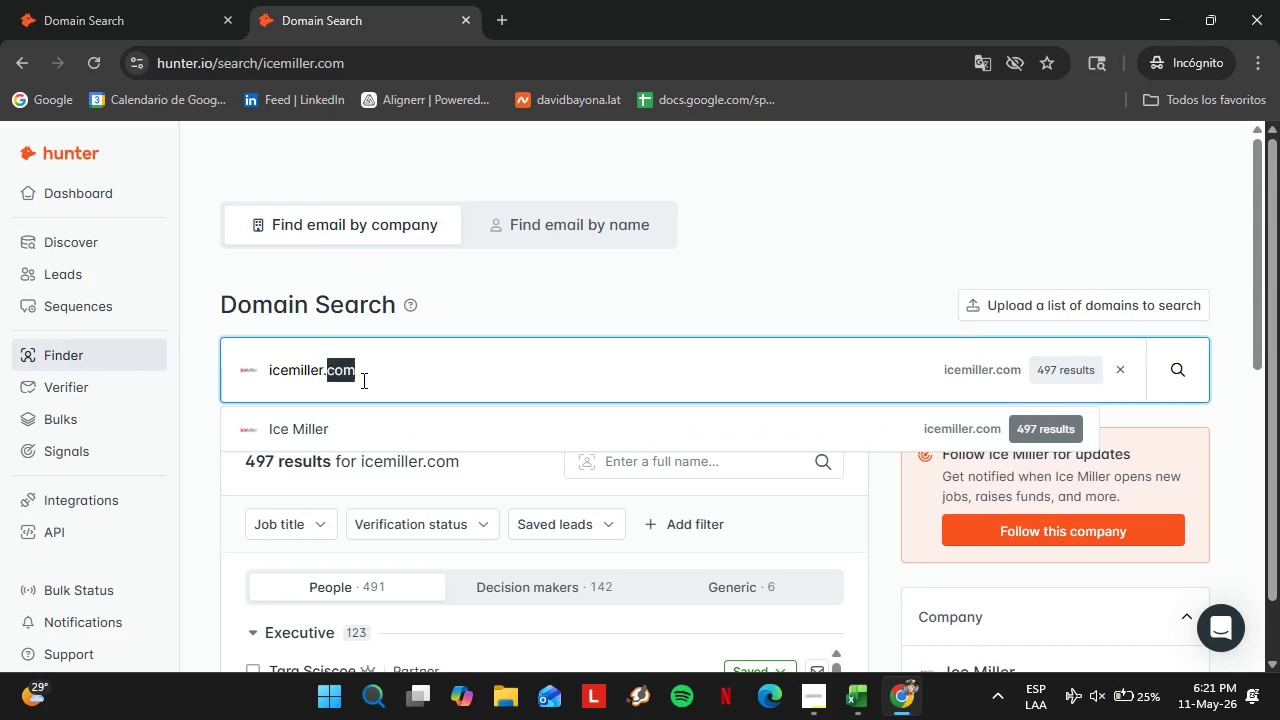 
type(mcguirewoods.com)
 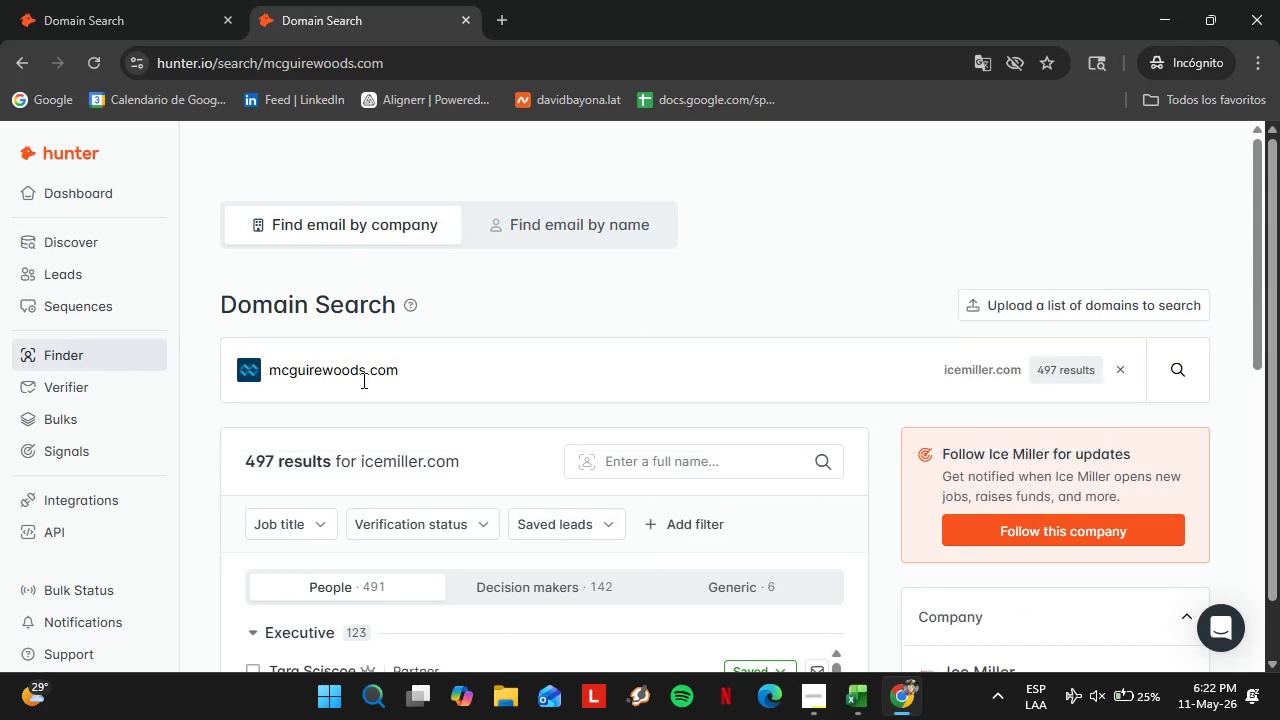 
key(Enter)
 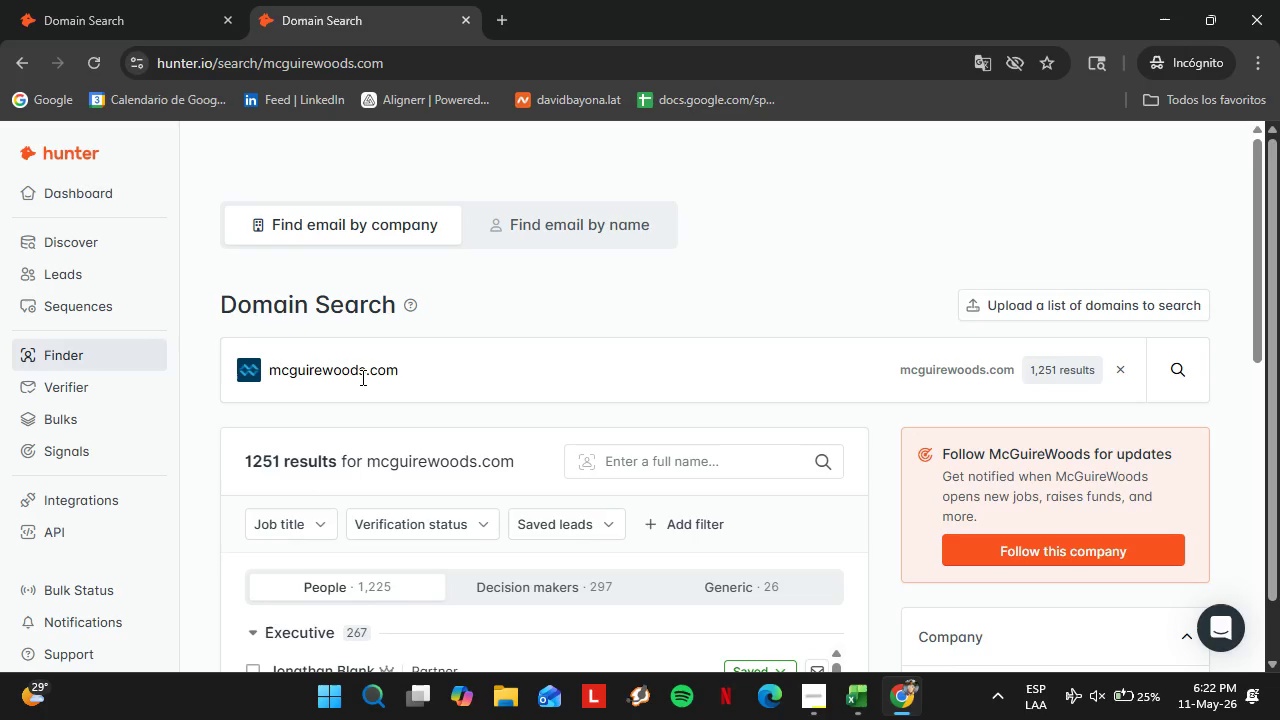 
wait(8.08)
 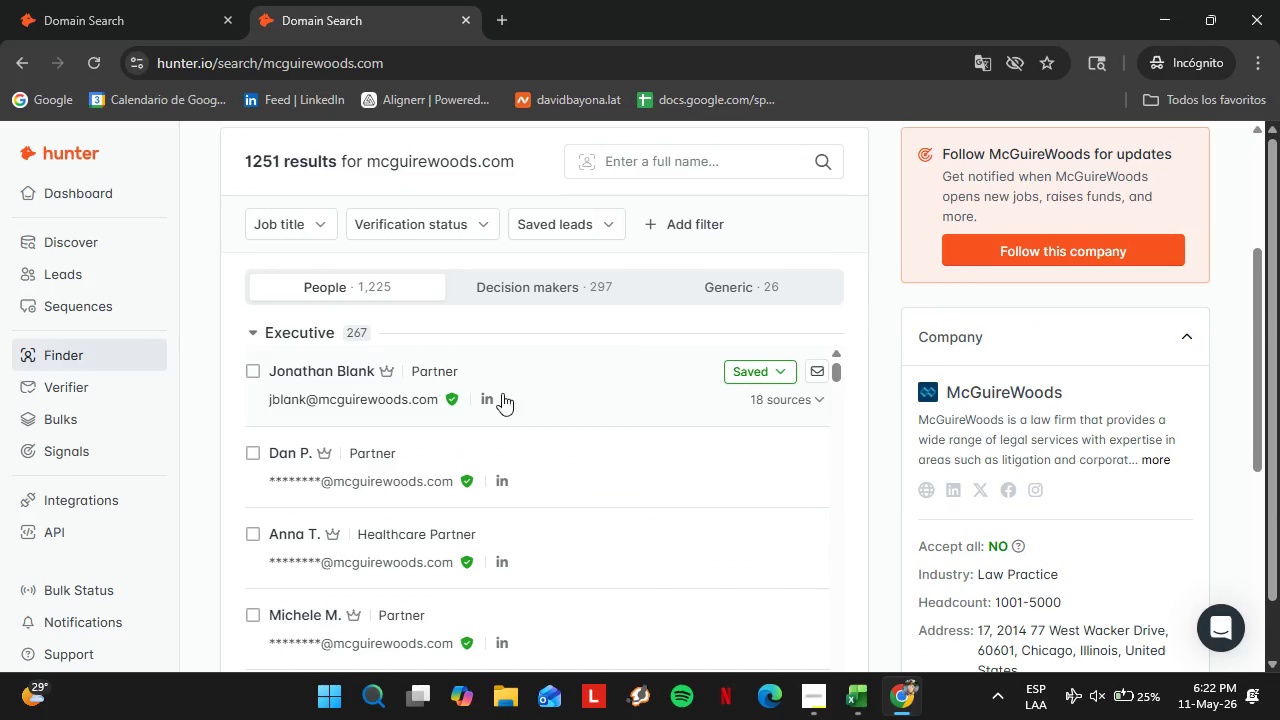 
left_click([772, 372])
 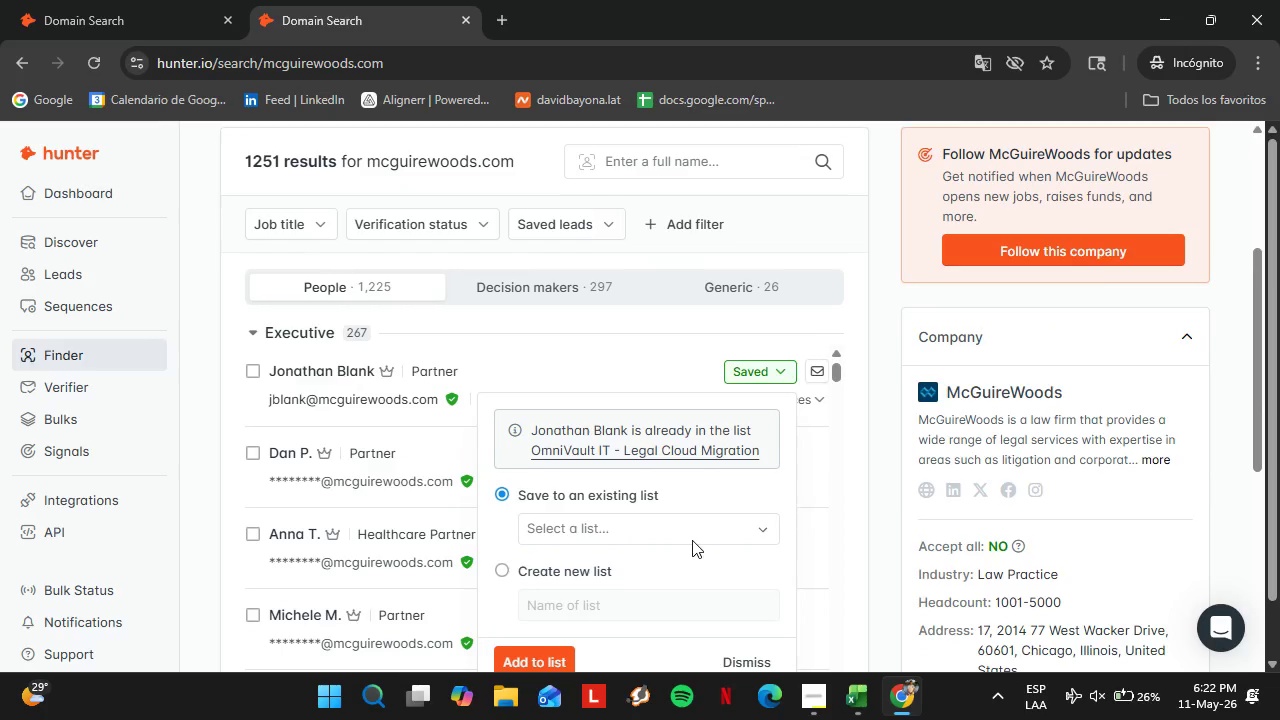 
scroll: coordinate [364, 423], scroll_direction: down, amount: 3.0
 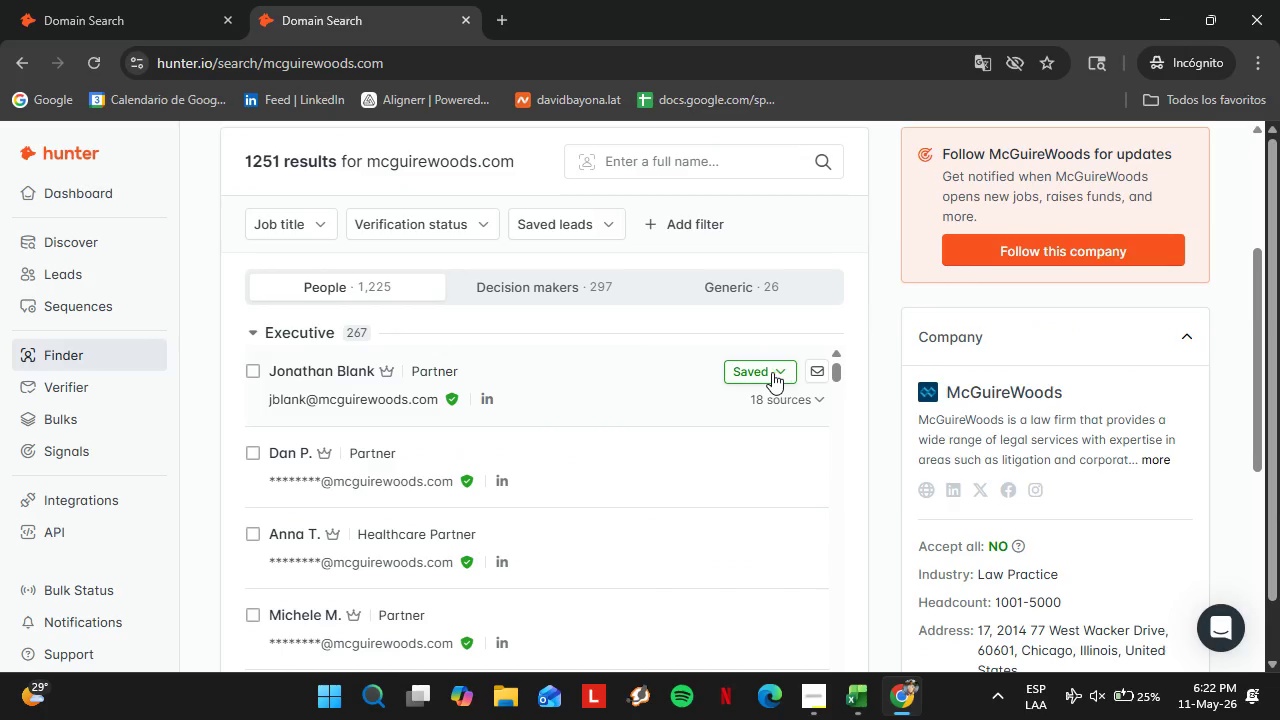 
left_click([744, 596])
 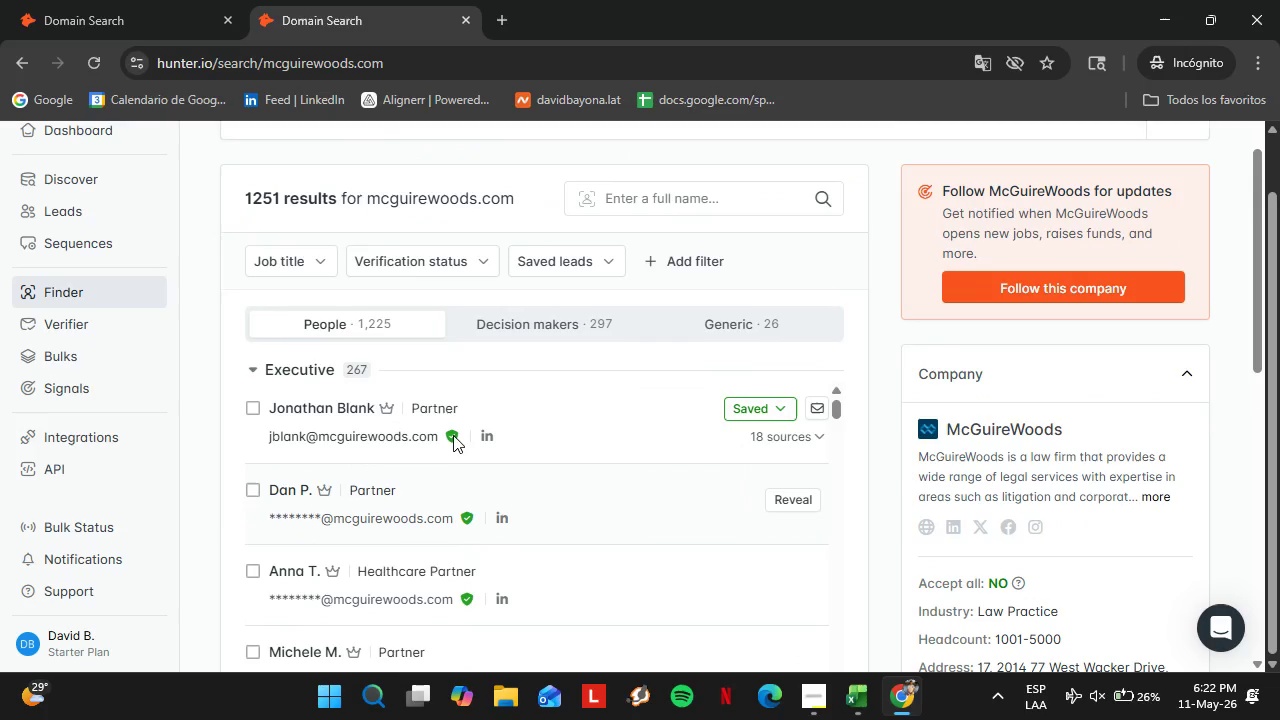 
scroll: coordinate [692, 540], scroll_direction: down, amount: 1.0
 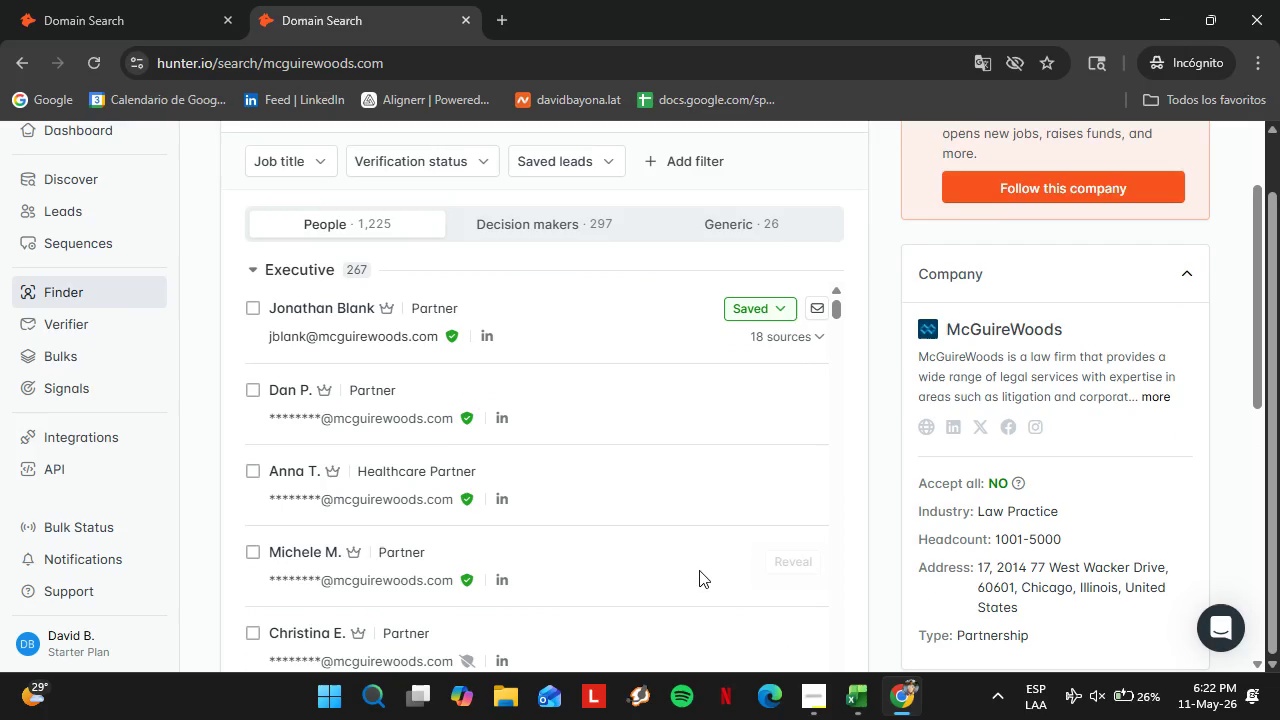 
left_click([375, 322])
 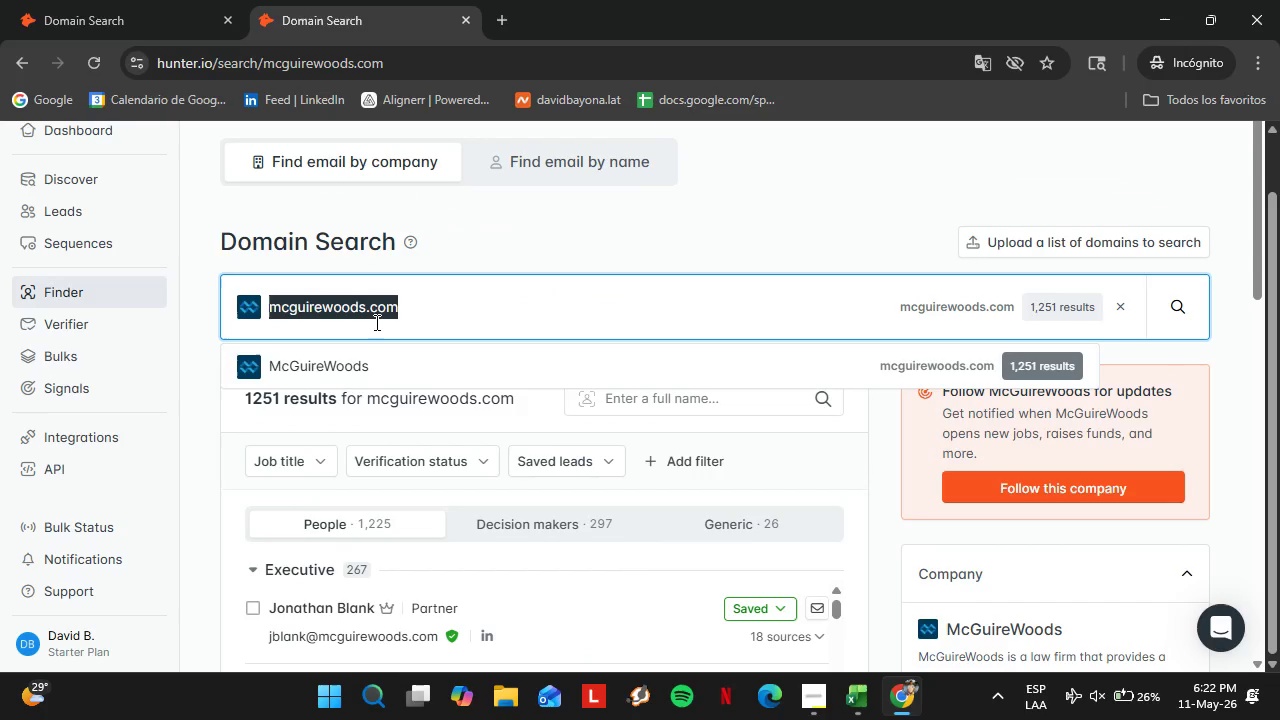 
scroll: coordinate [453, 435], scroll_direction: up, amount: 1.0
 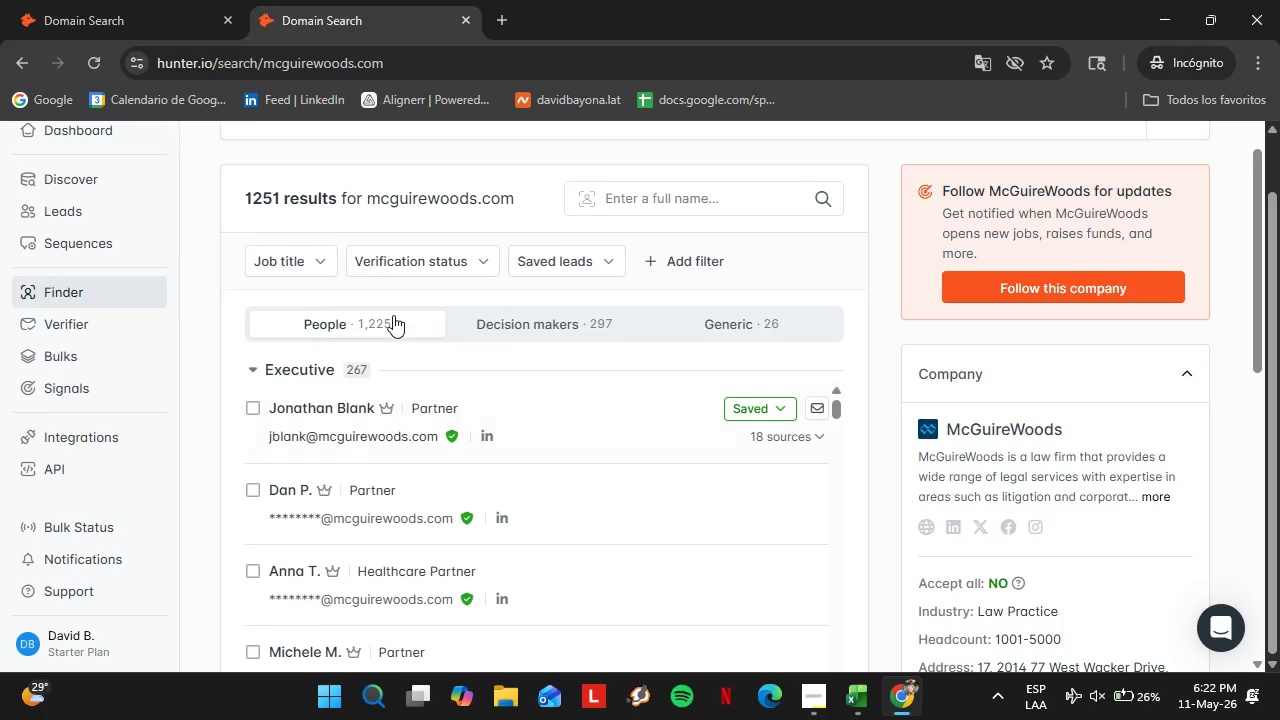 
double_click([375, 322])
 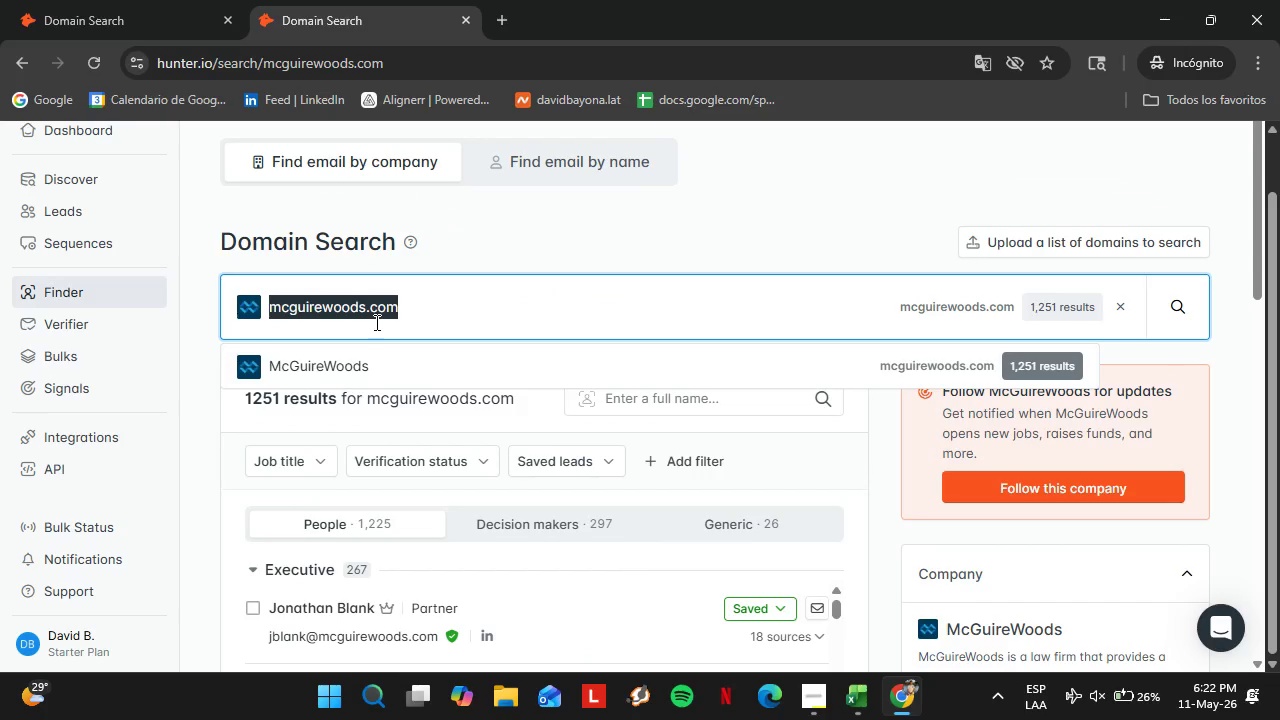 
triple_click([375, 322])
 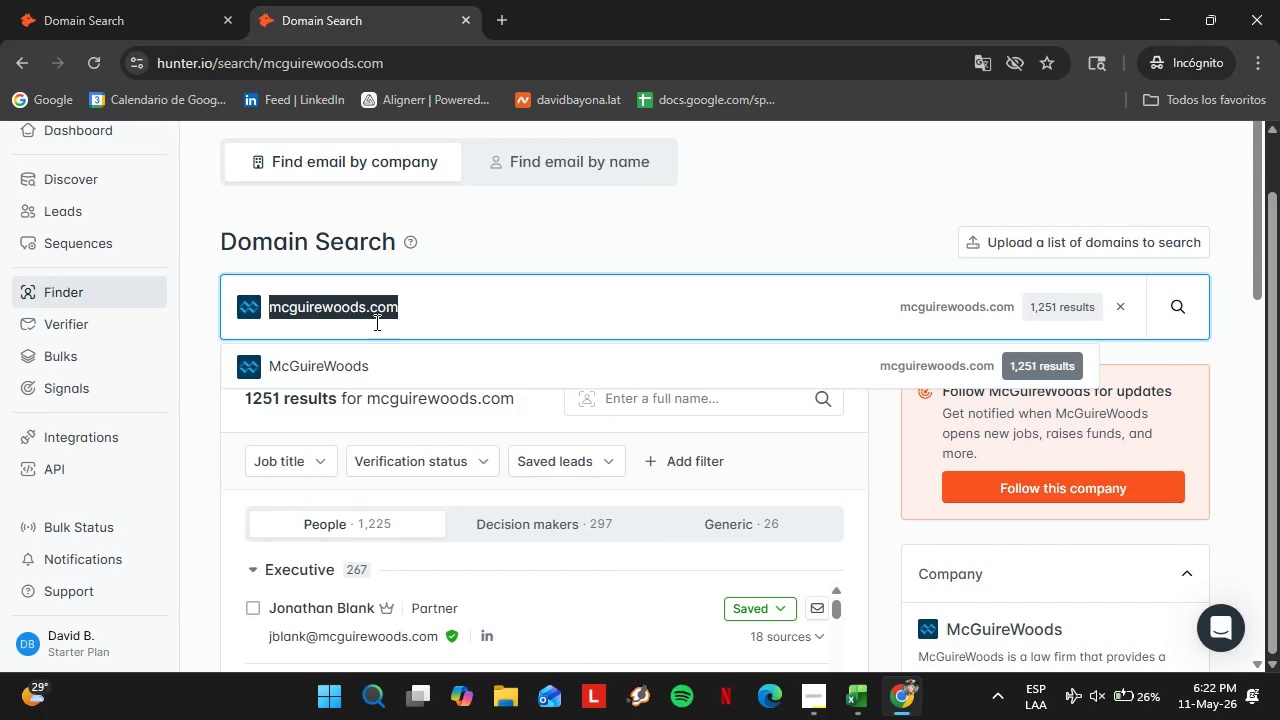 
triple_click([375, 322])
 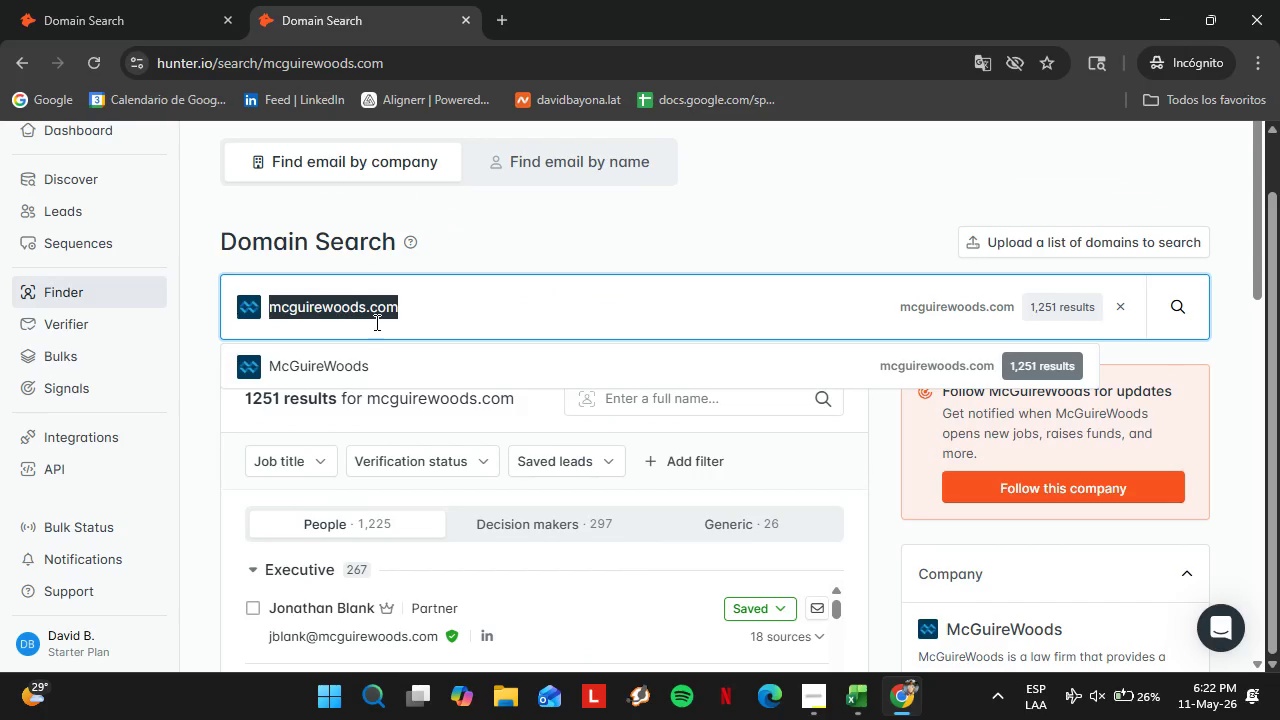 
scroll: coordinate [389, 315], scroll_direction: up, amount: 3.0
 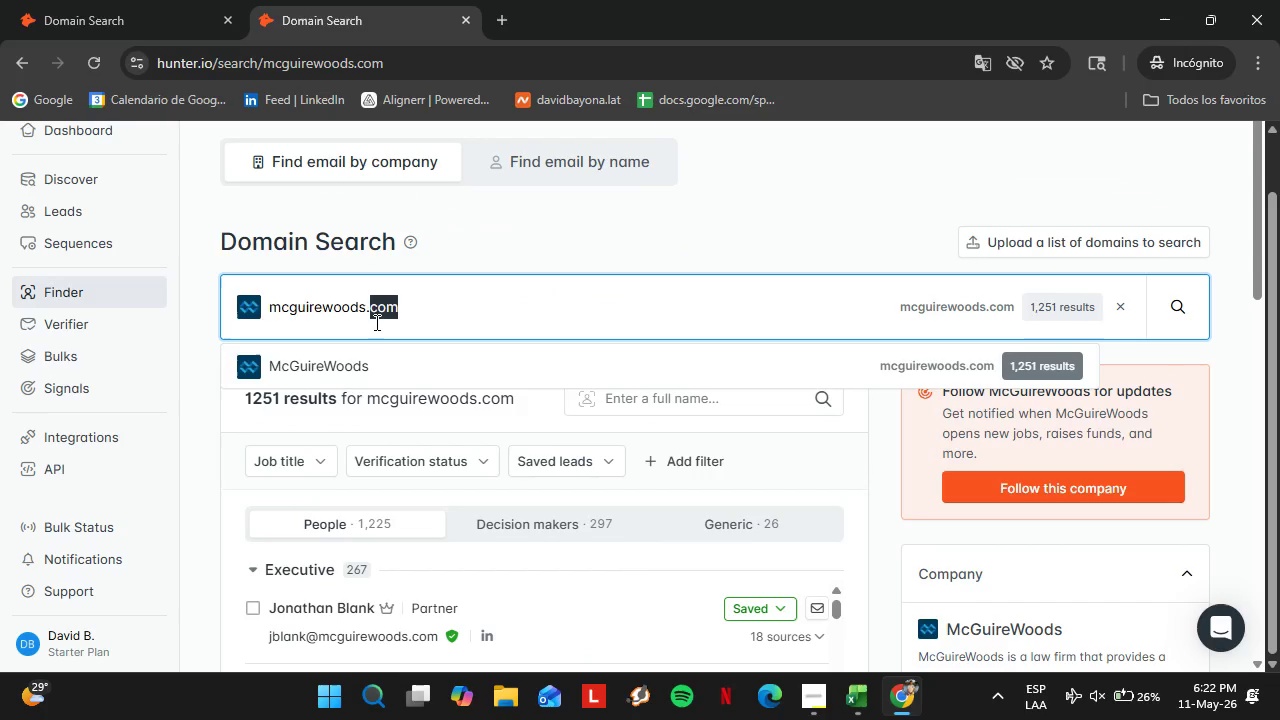 
type(armstrongteasdale.com)
 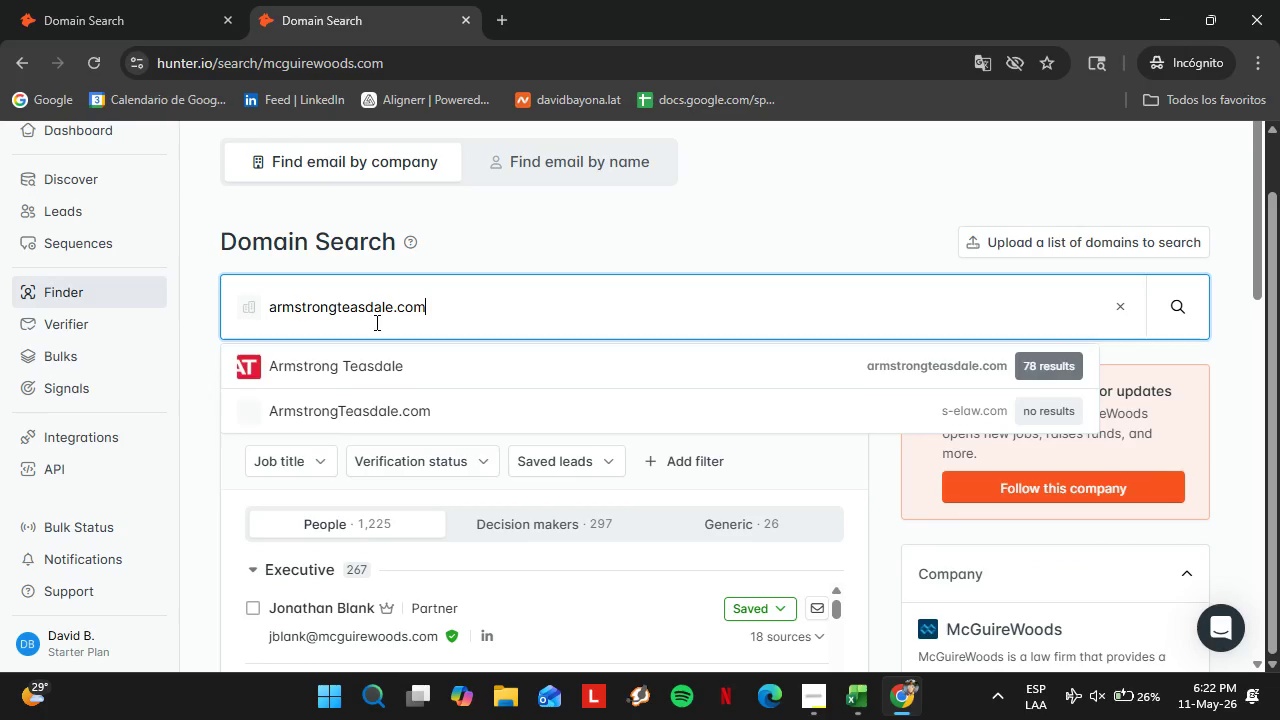 
key(Enter)
 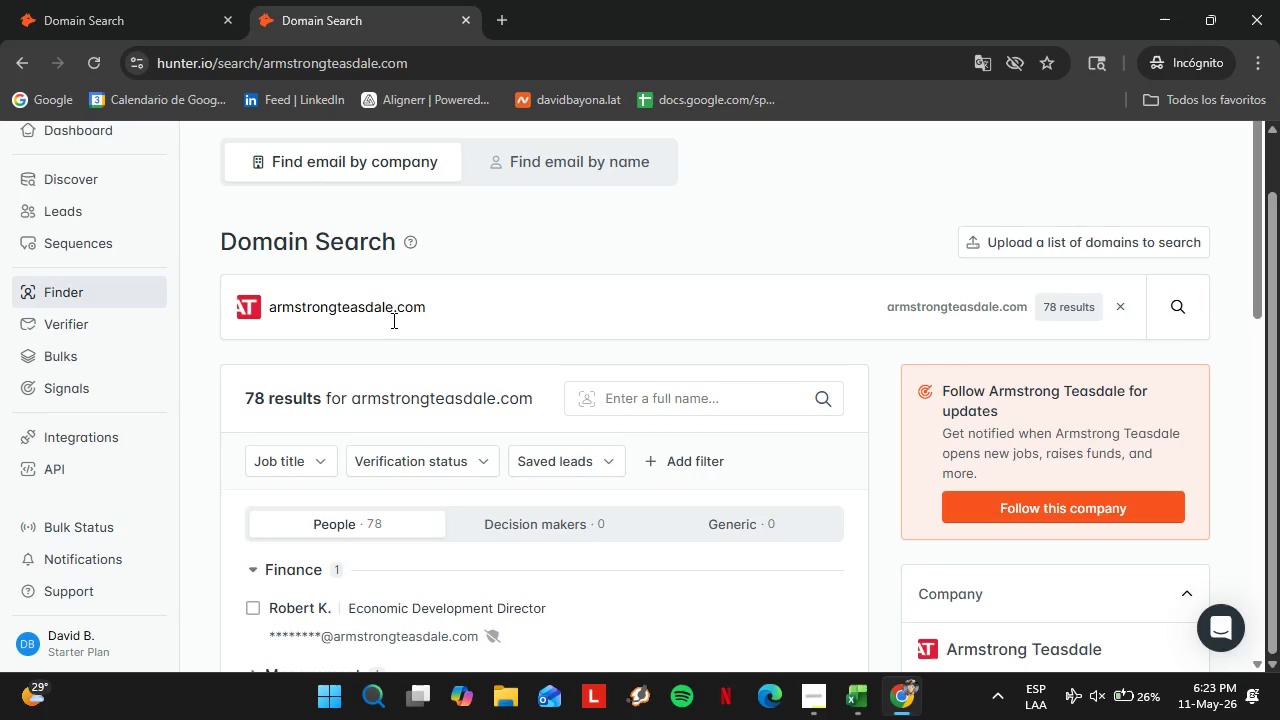 
wait(42.61)
 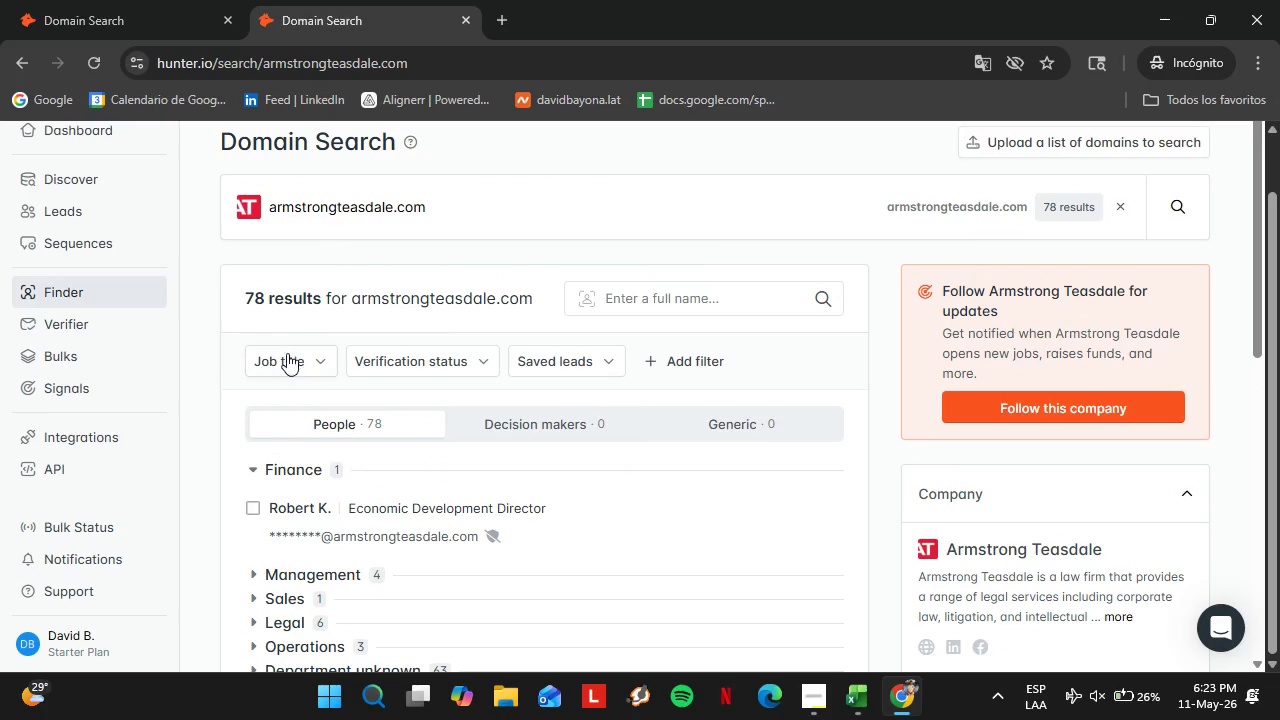 
left_click([284, 360])
 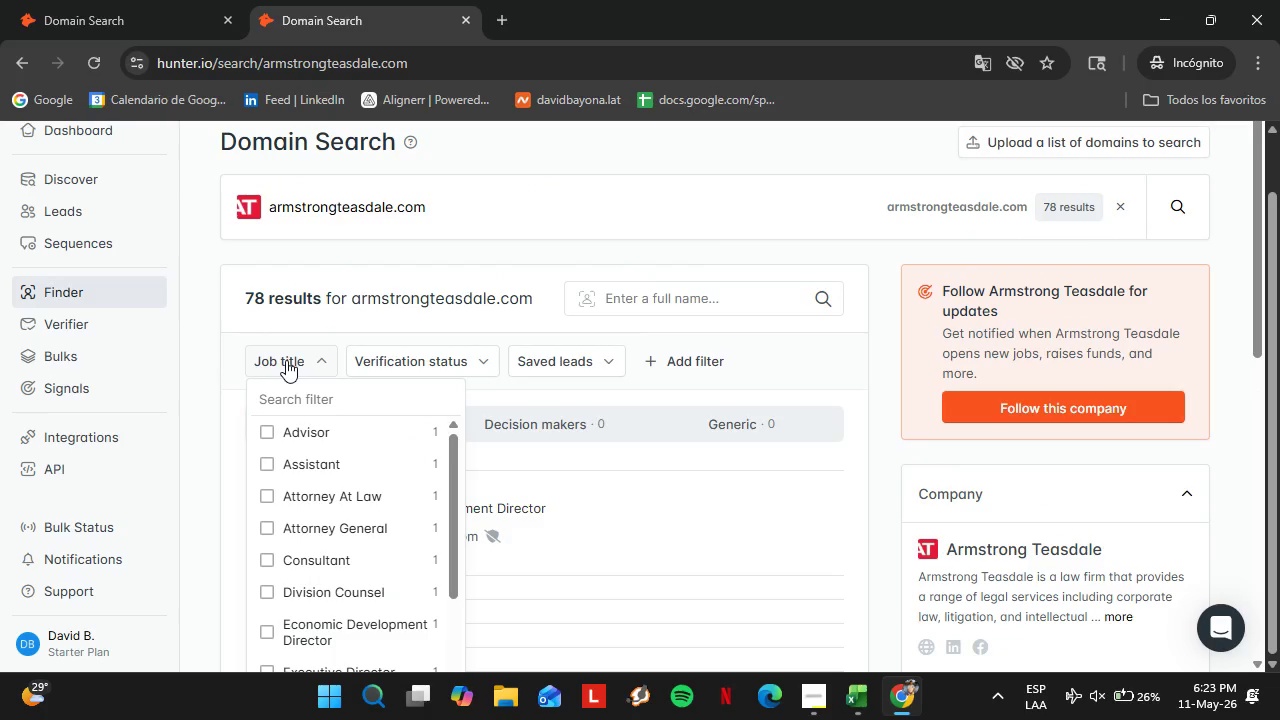 
scroll: coordinate [470, 372], scroll_direction: down, amount: 4.0
 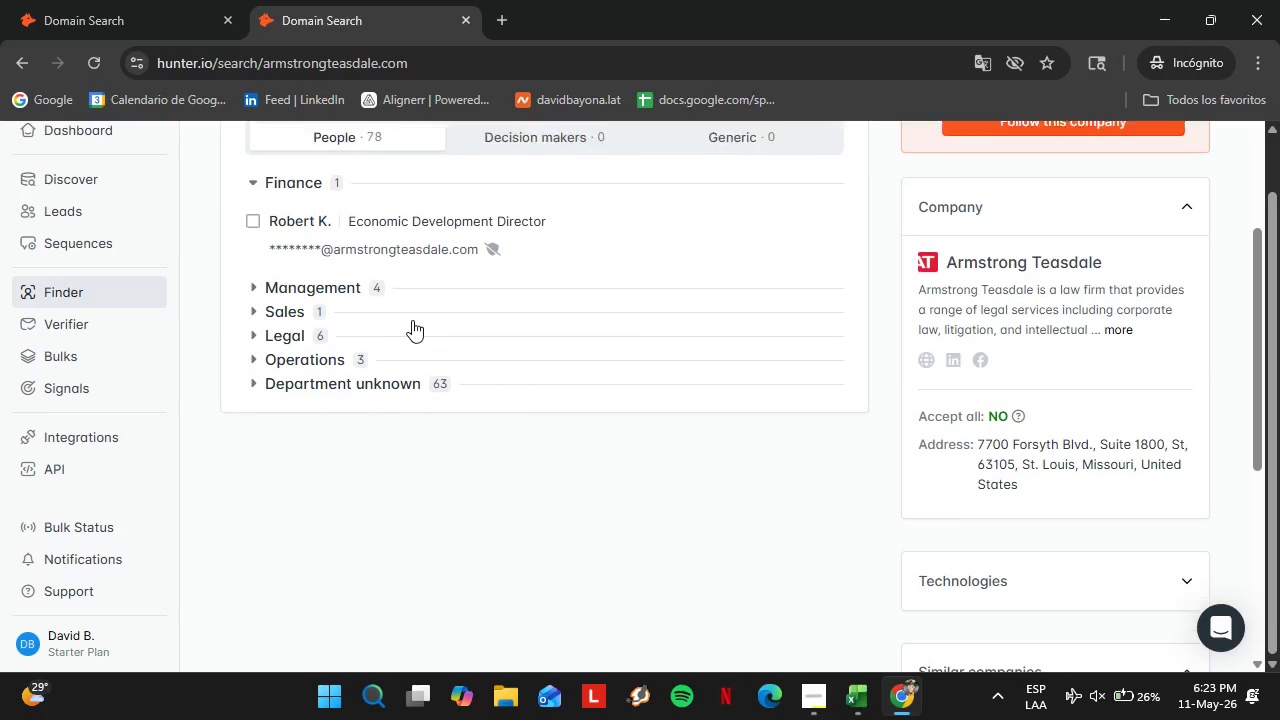 
scroll: coordinate [407, 327], scroll_direction: up, amount: 3.0
 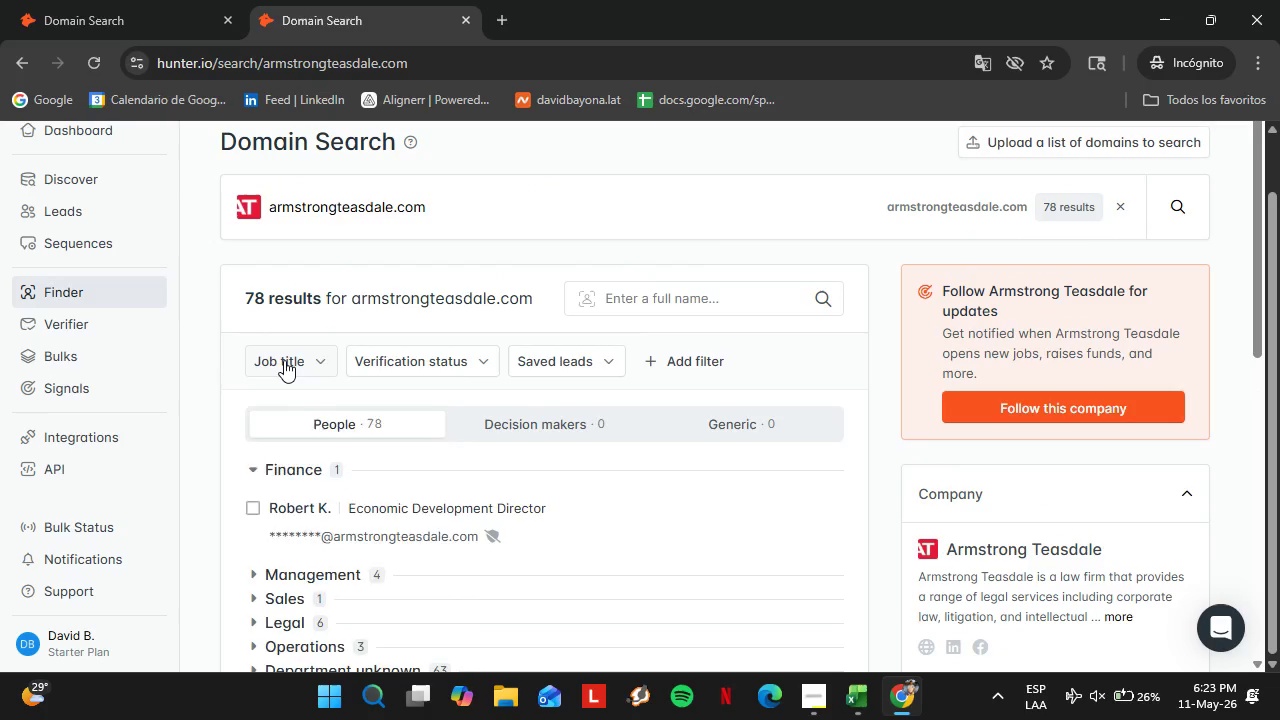 
wait(5.14)
 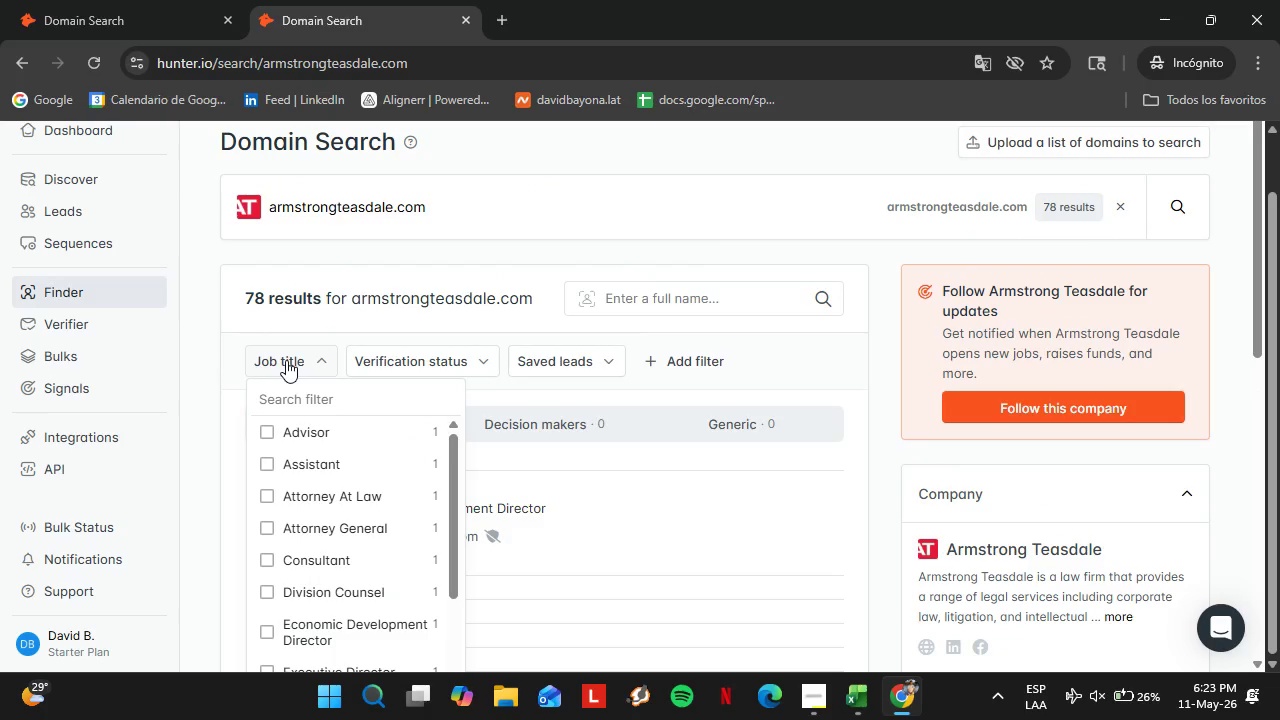 
left_click([323, 407])
 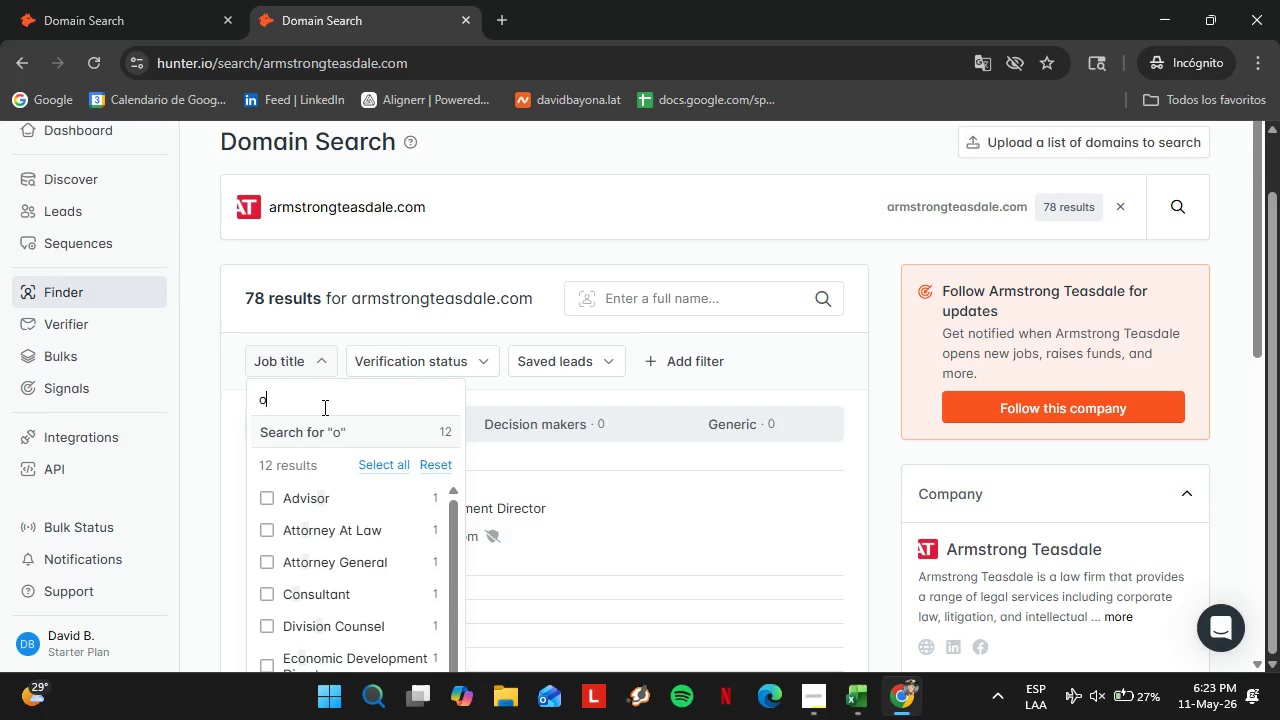 
key(O)
 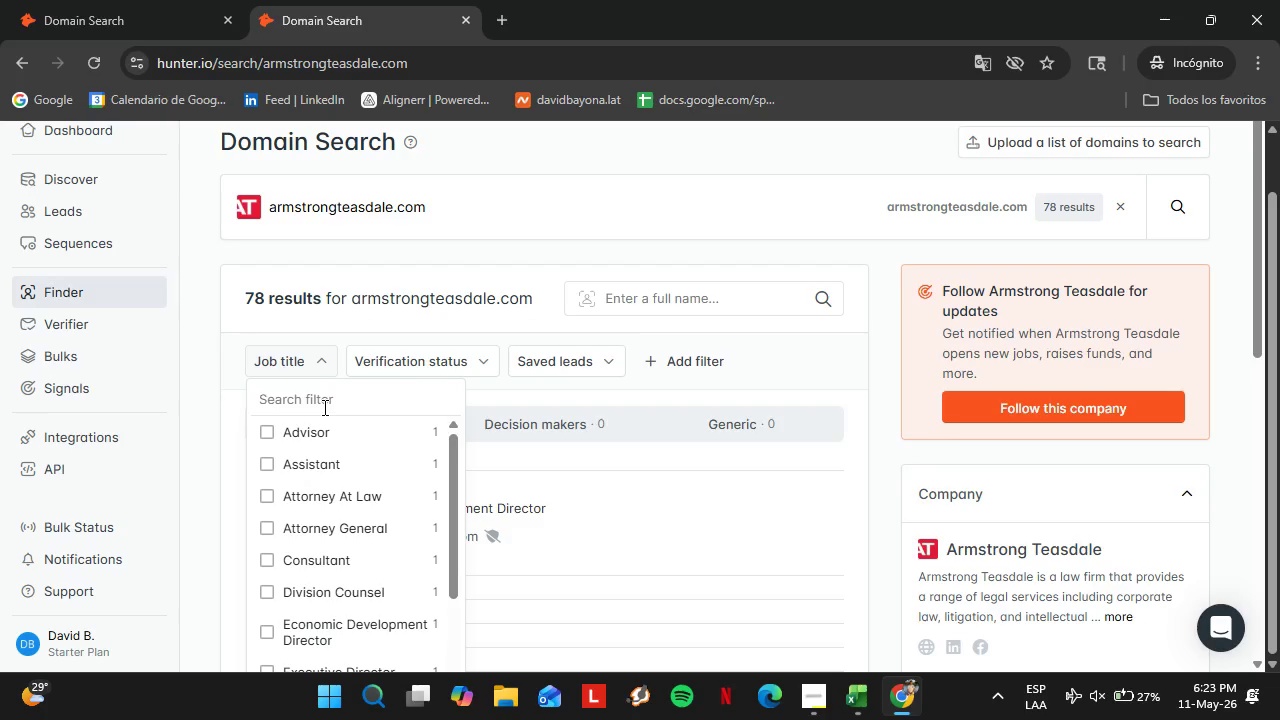 
key(Backspace)
 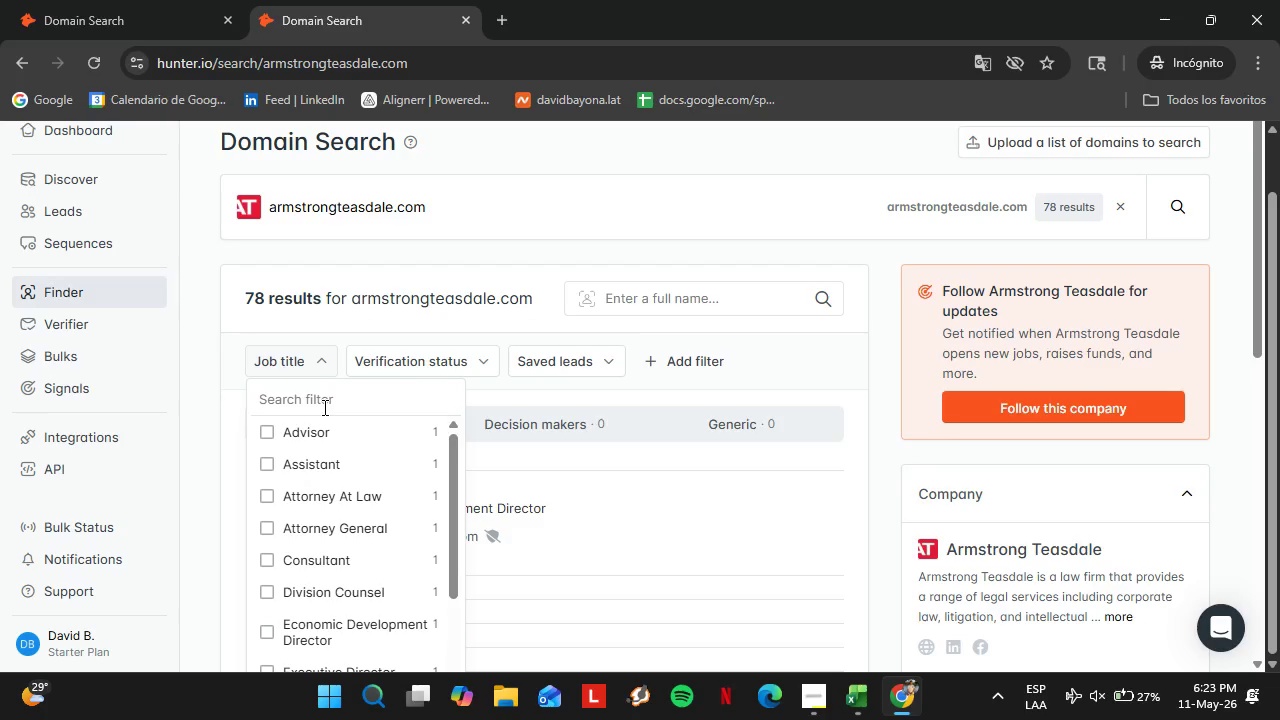 
key(Backspace)
 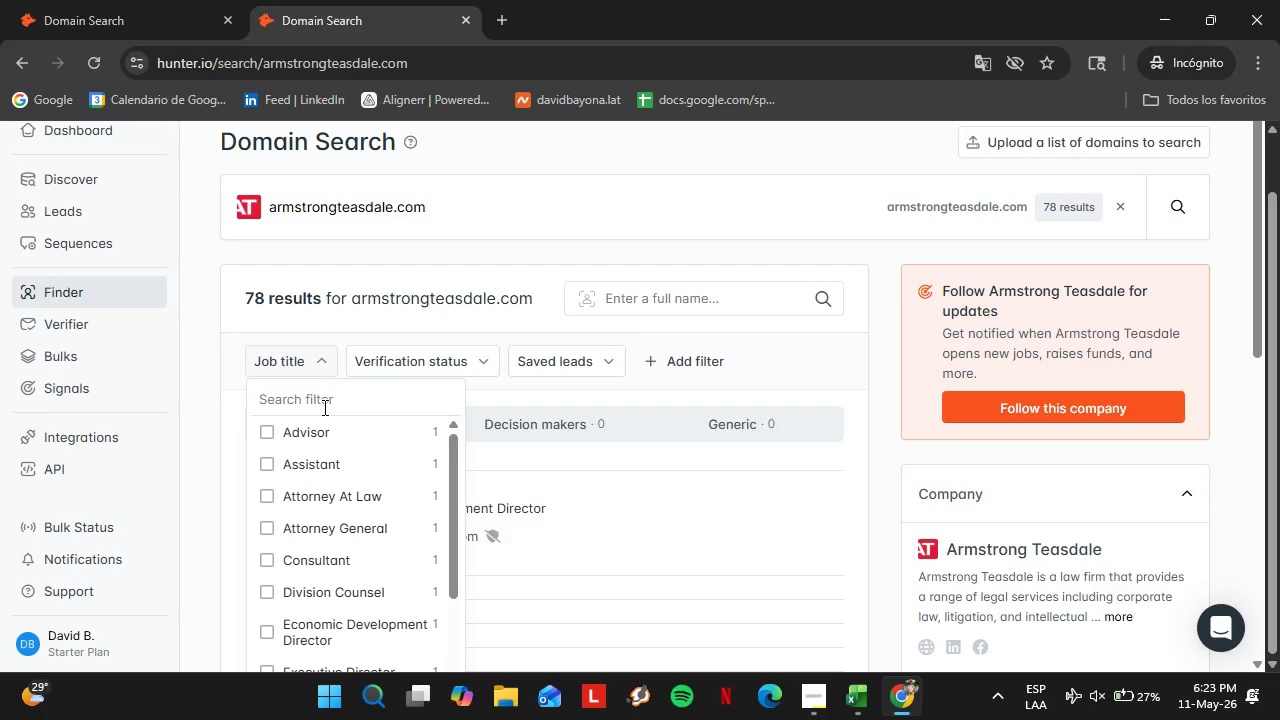 
wait(9.38)
 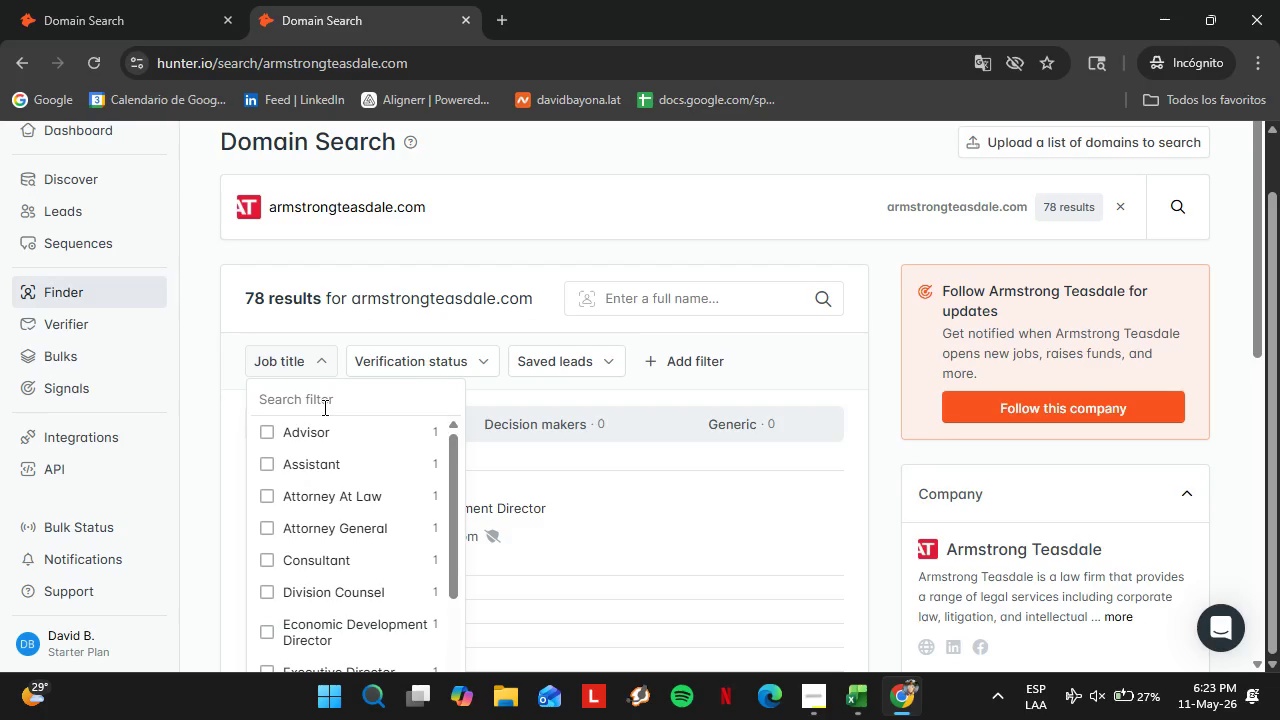 
type(o)
key(Backspace)
type(offi)
key(Backspace)
key(Backspace)
key(Backspace)
key(Backspace)
type(partner)
 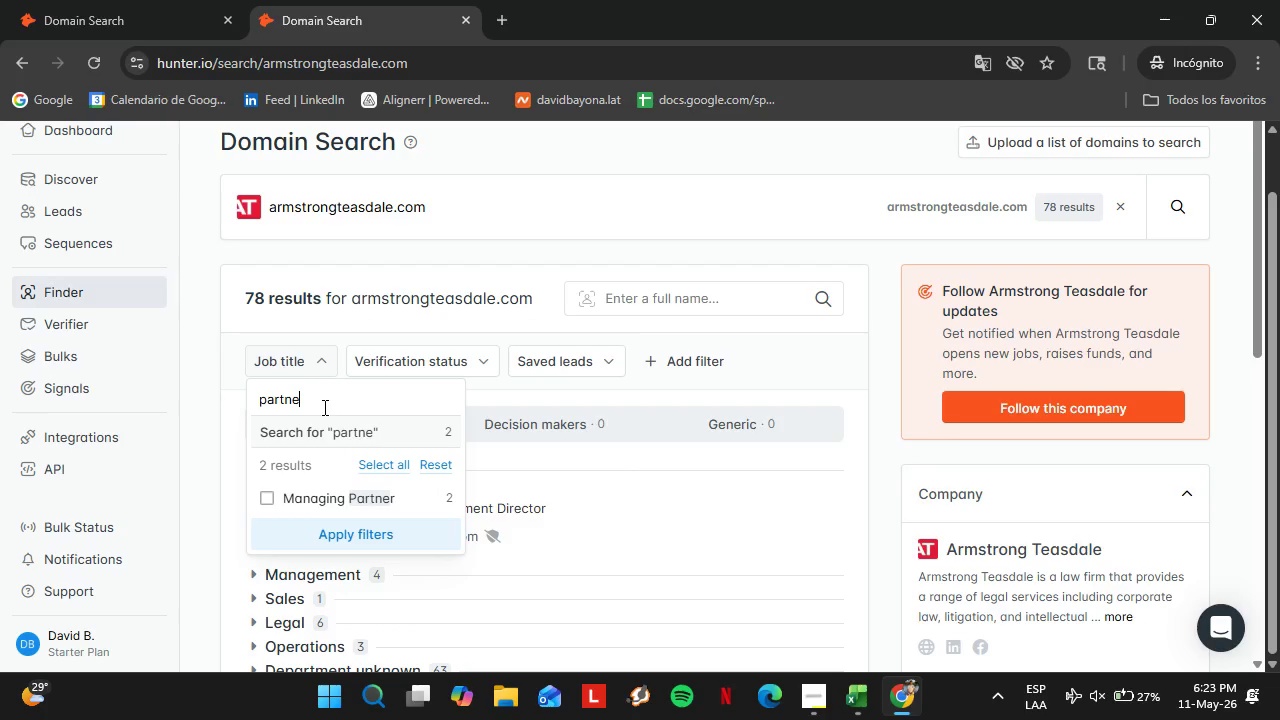 
hold_key(key=Backspace, duration=0.89)
 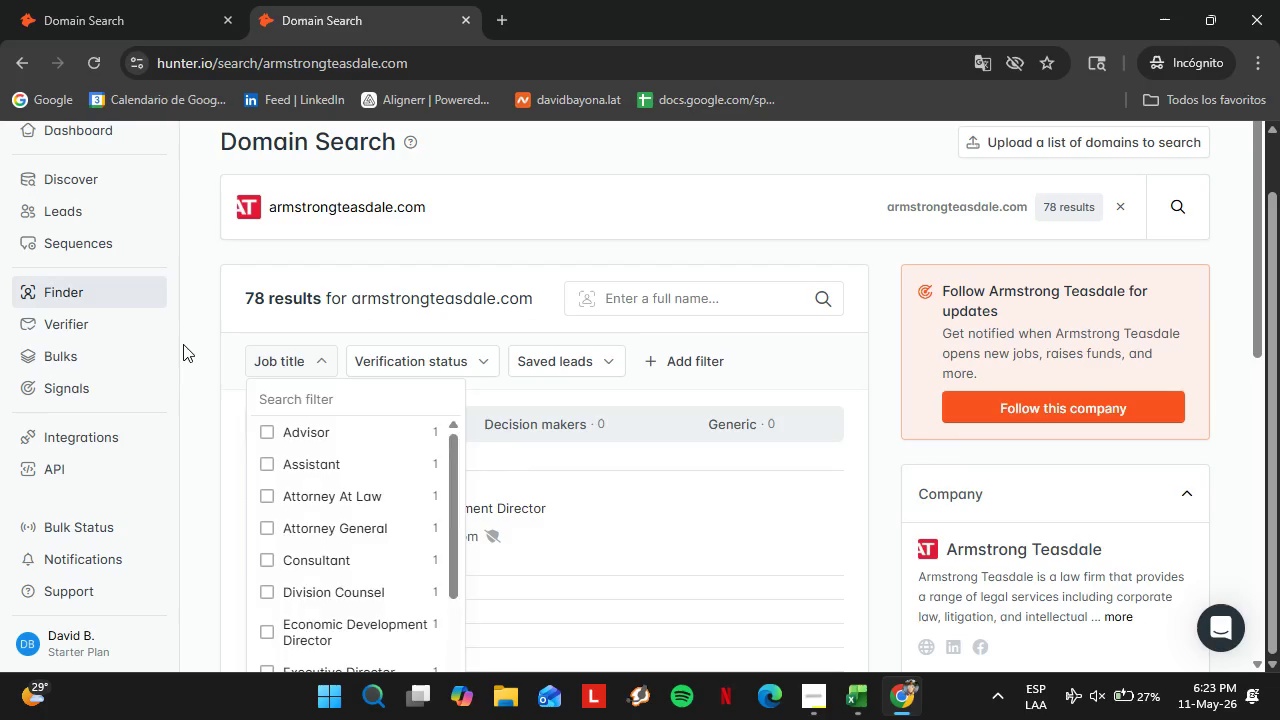 
left_click([183, 344])
 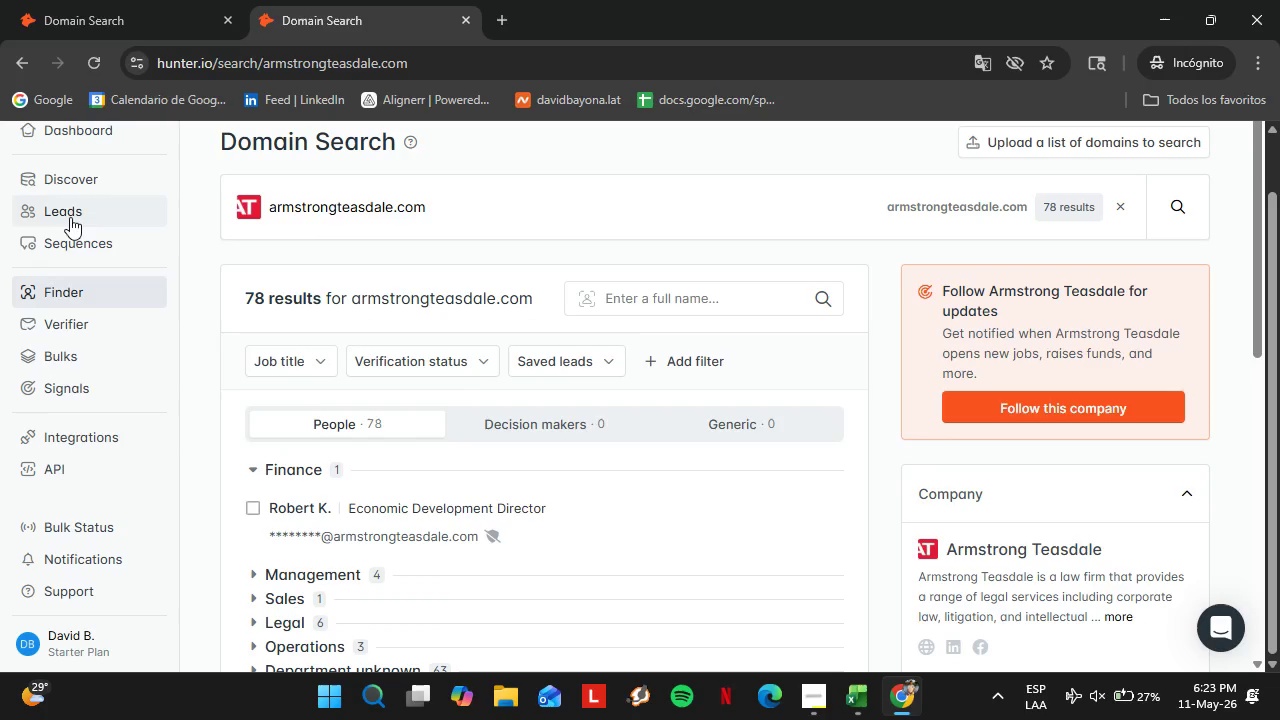 
left_click([70, 210])
 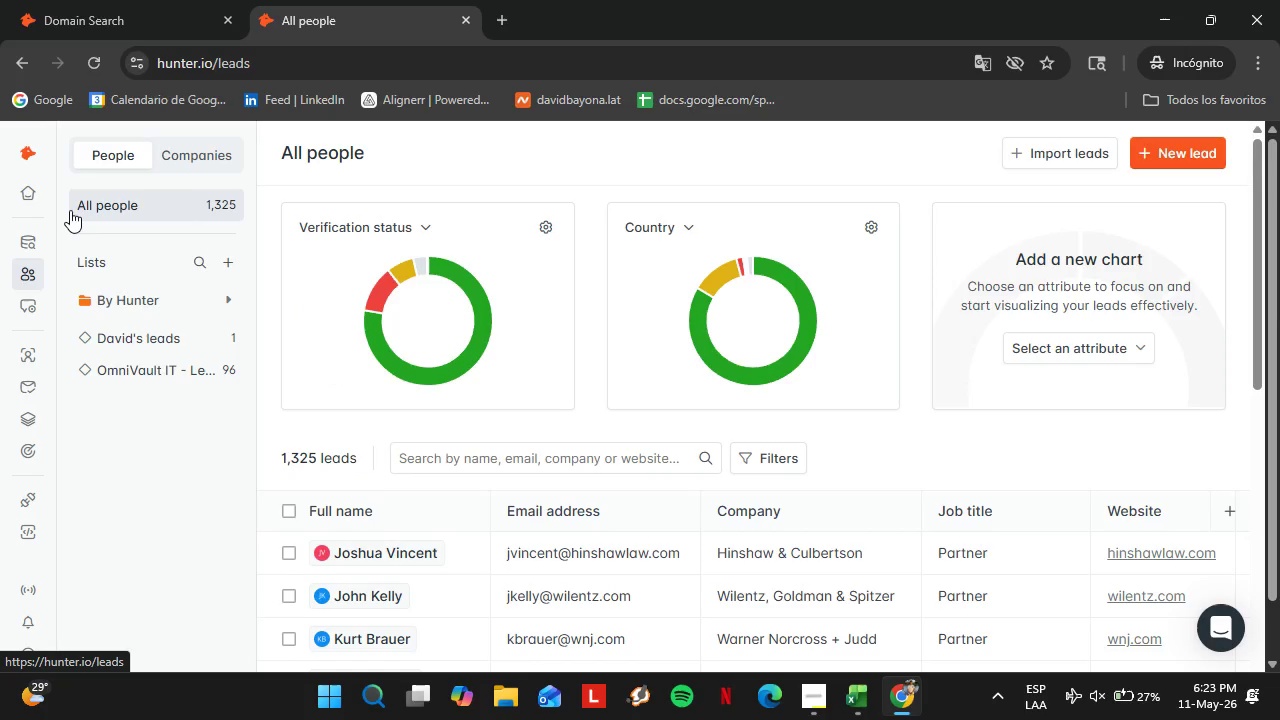 
wait(21.7)
 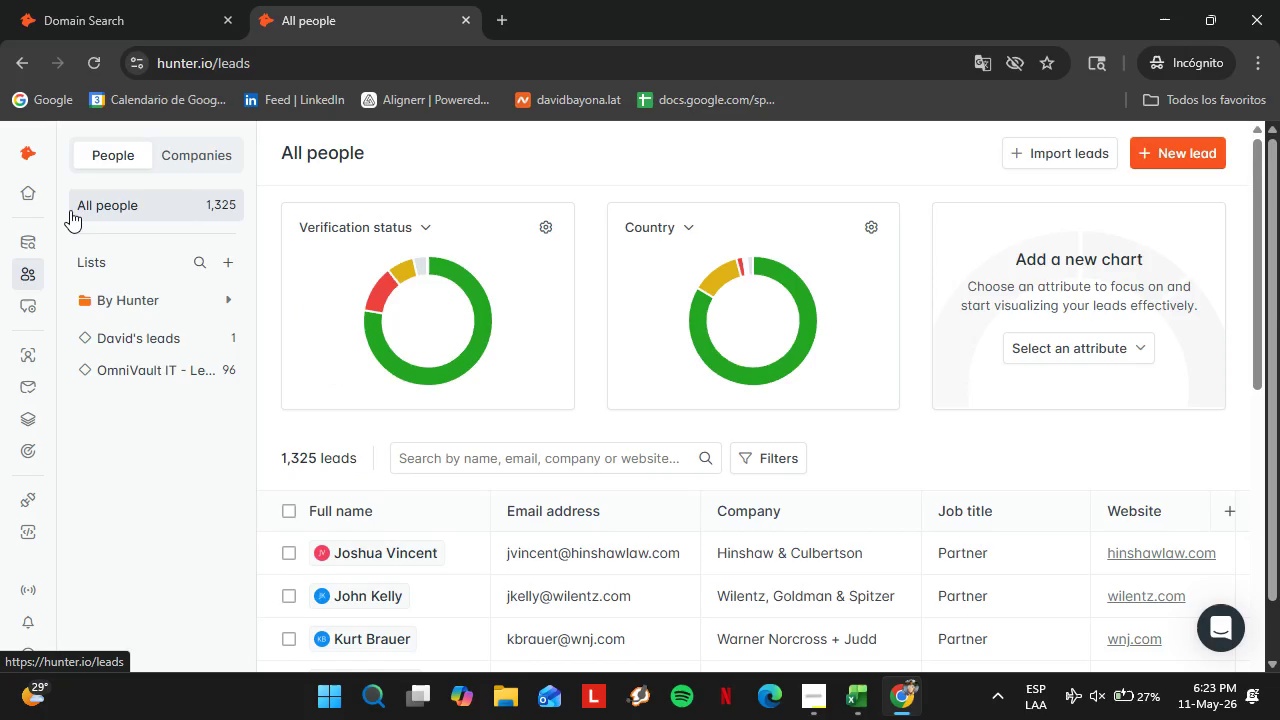 
scroll: coordinate [678, 470], scroll_direction: down, amount: 10.0
 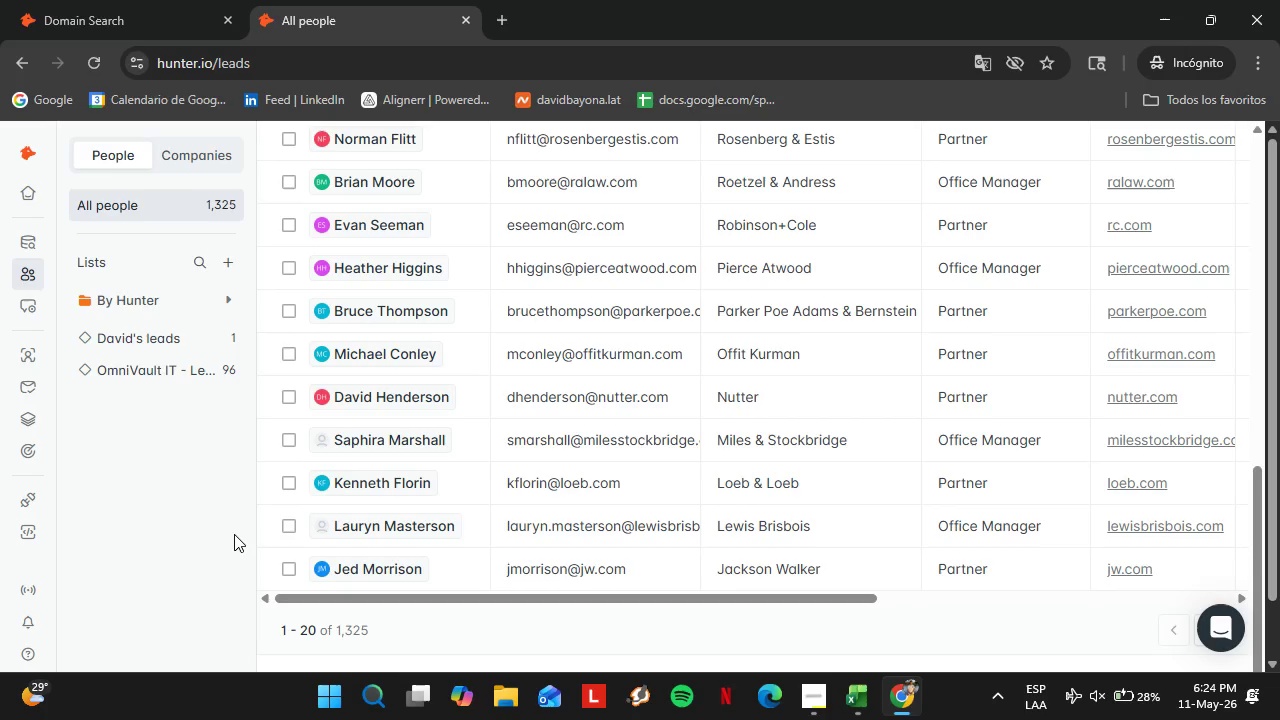 
wait(50.73)
 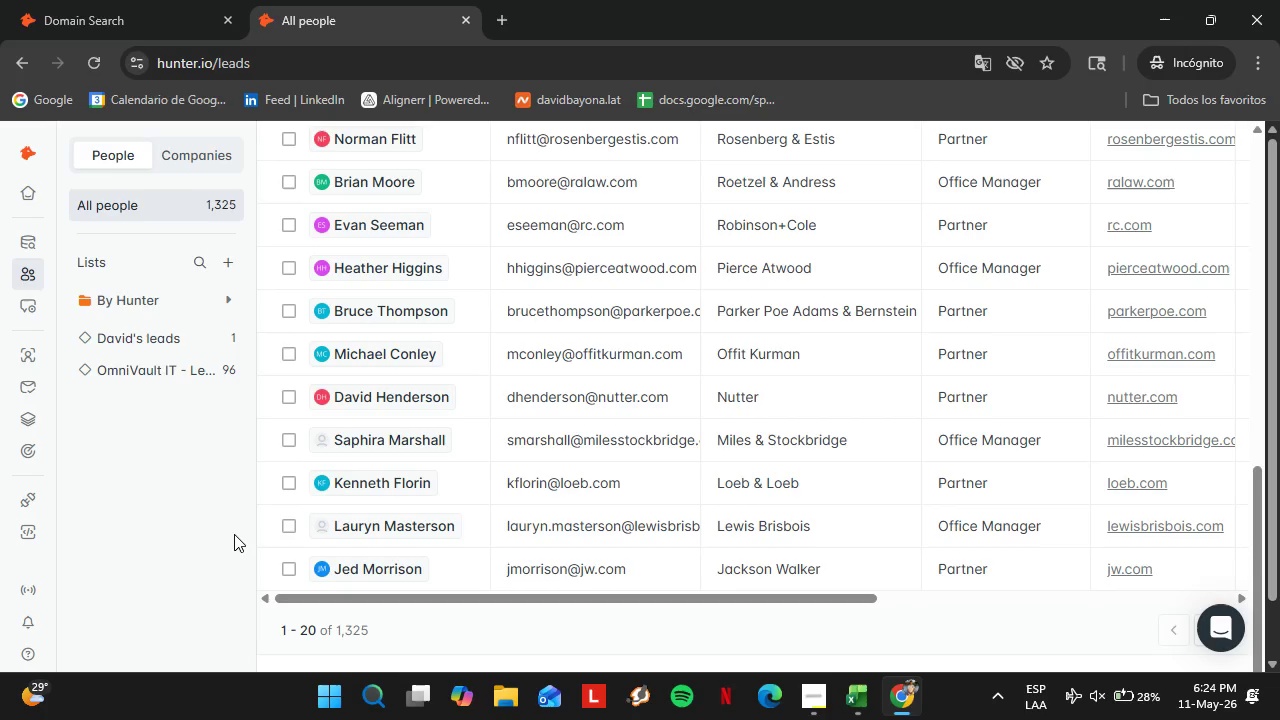 
left_click_drag(start_coordinate=[522, 600], to_coordinate=[959, 594])
 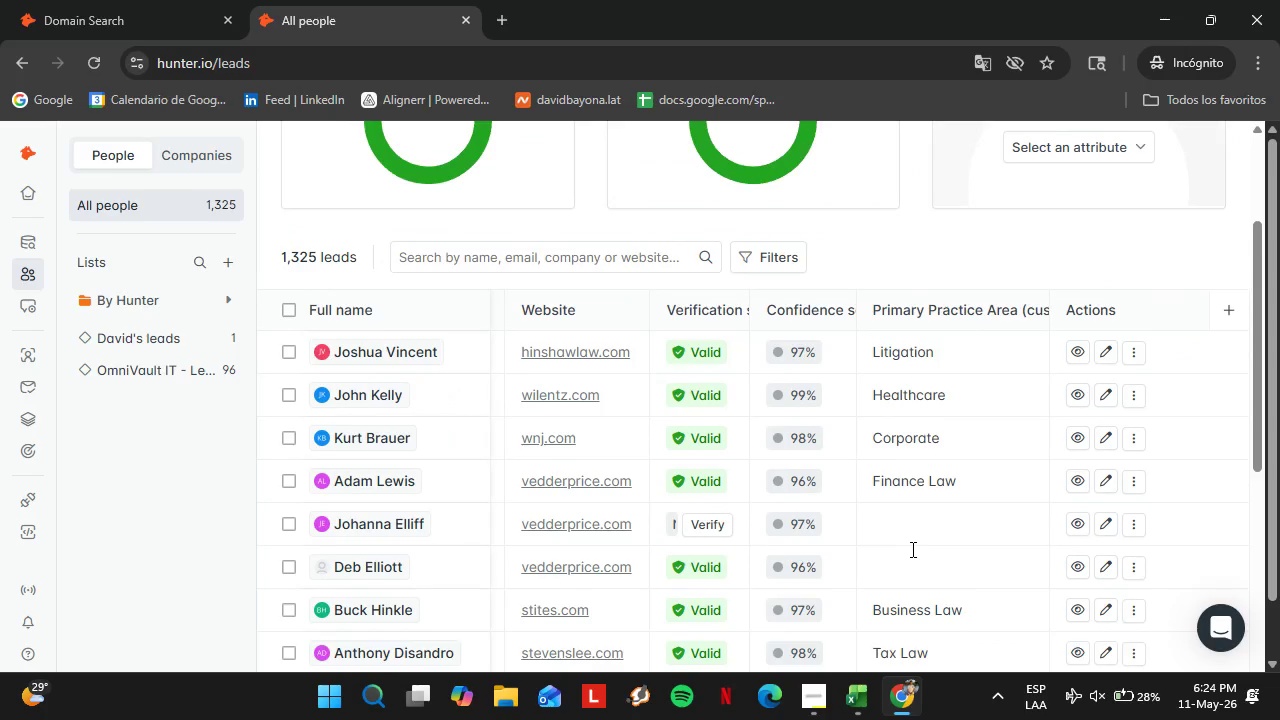 
left_click([208, 366])
 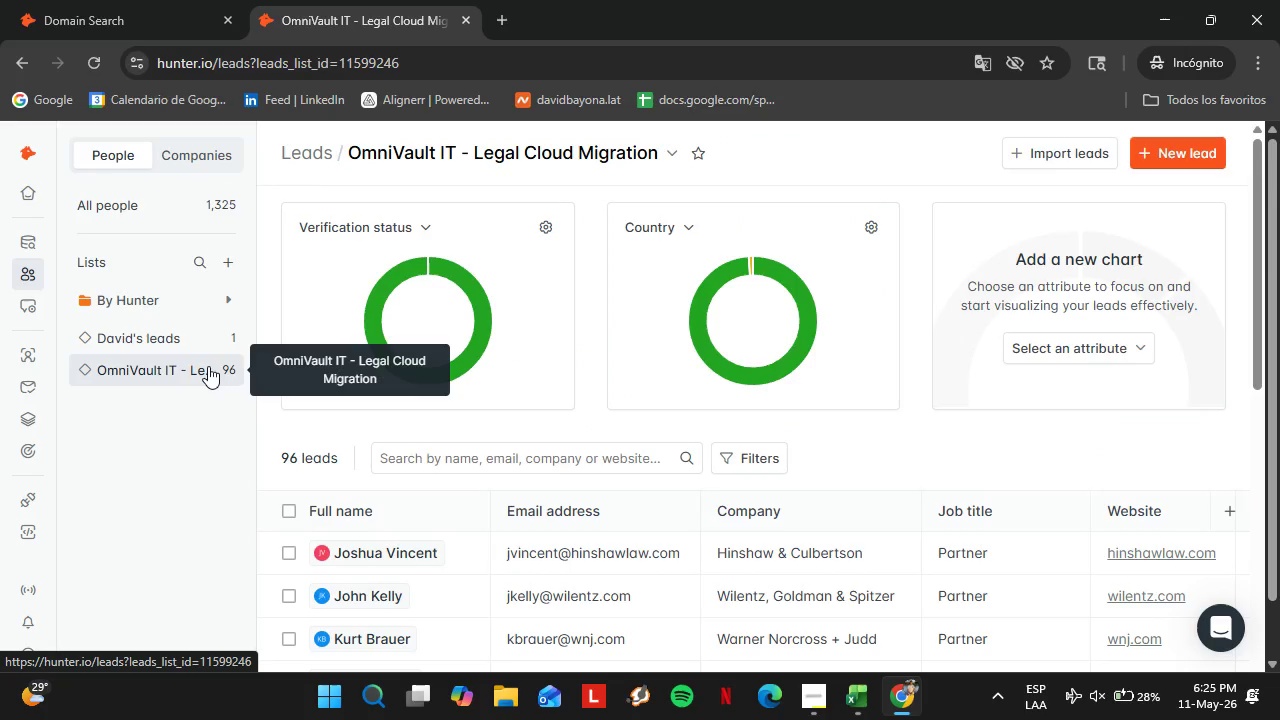 
scroll: coordinate [911, 549], scroll_direction: up, amount: 7.0
 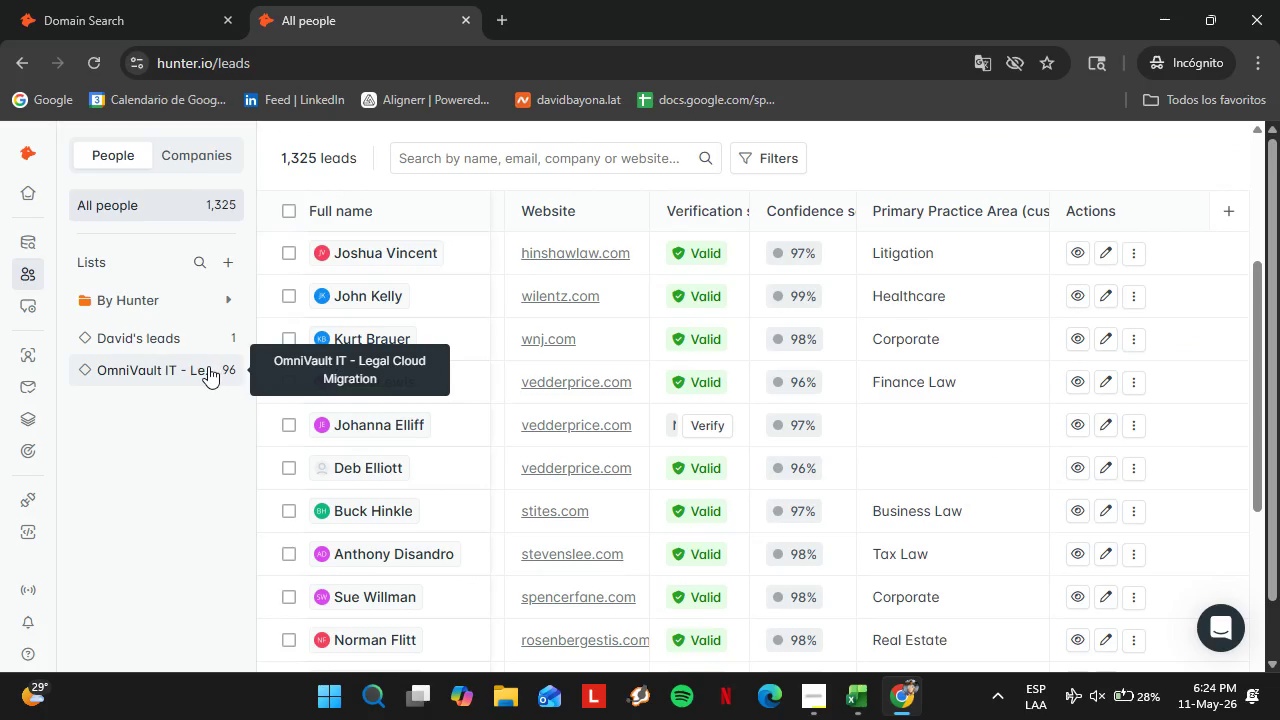 
wait(61.56)
 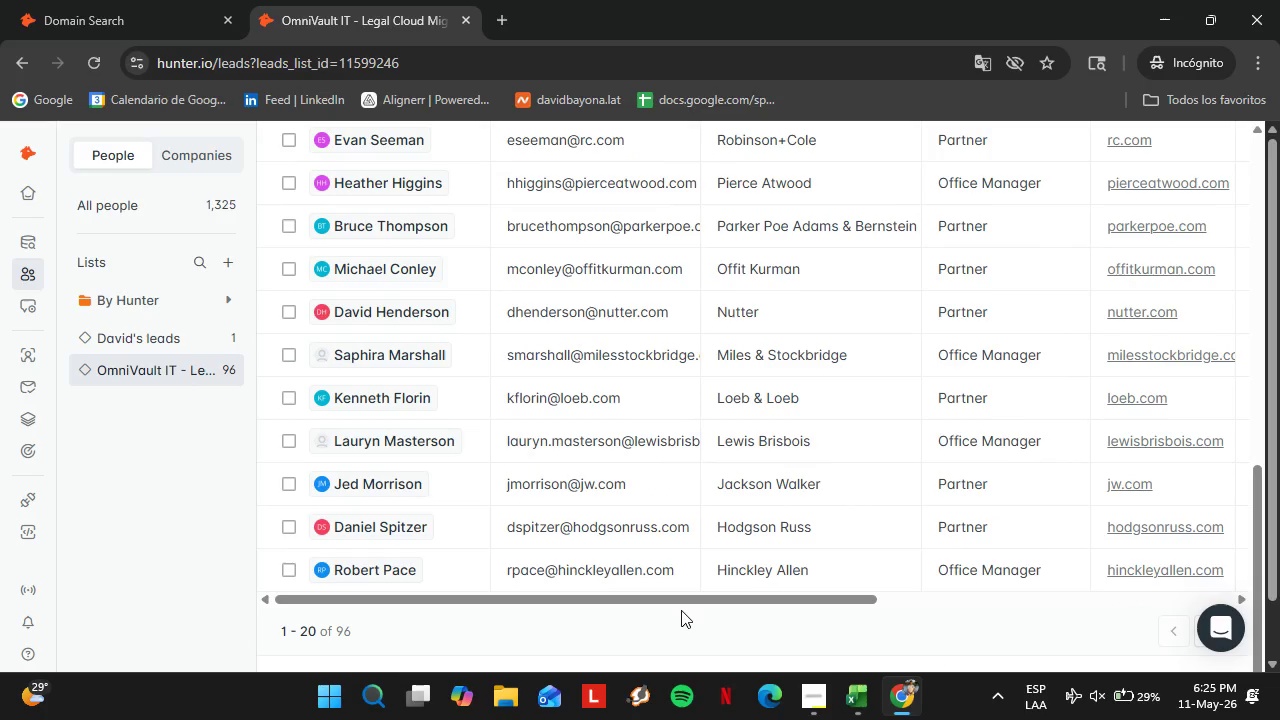 
left_click_drag(start_coordinate=[672, 603], to_coordinate=[1021, 604])
 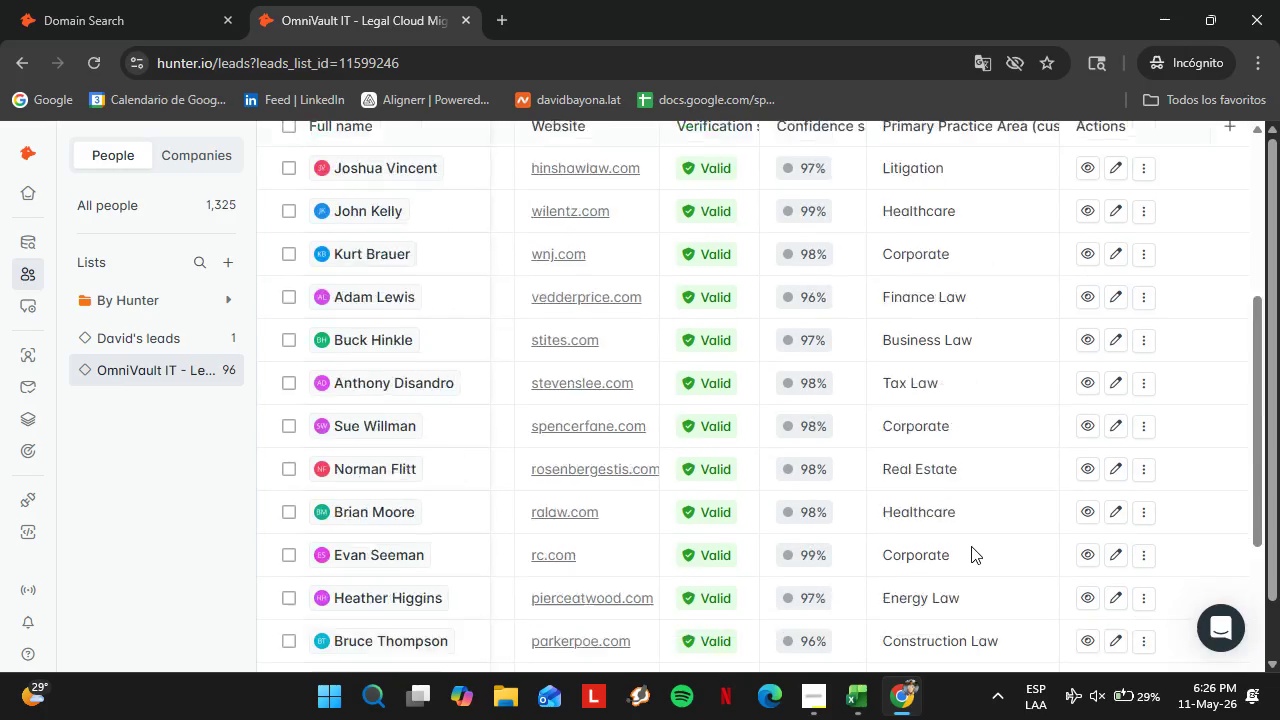 
scroll: coordinate [819, 473], scroll_direction: down, amount: 8.0
 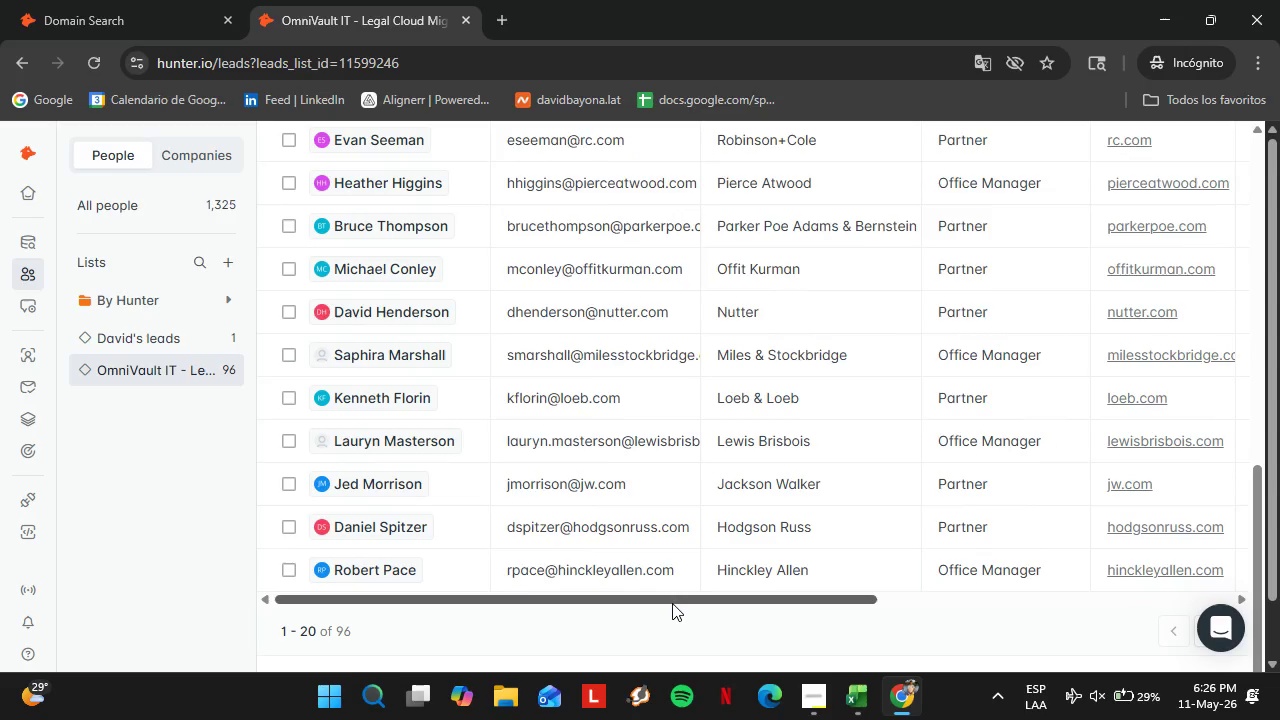 
left_click_drag(start_coordinate=[915, 599], to_coordinate=[446, 580])
 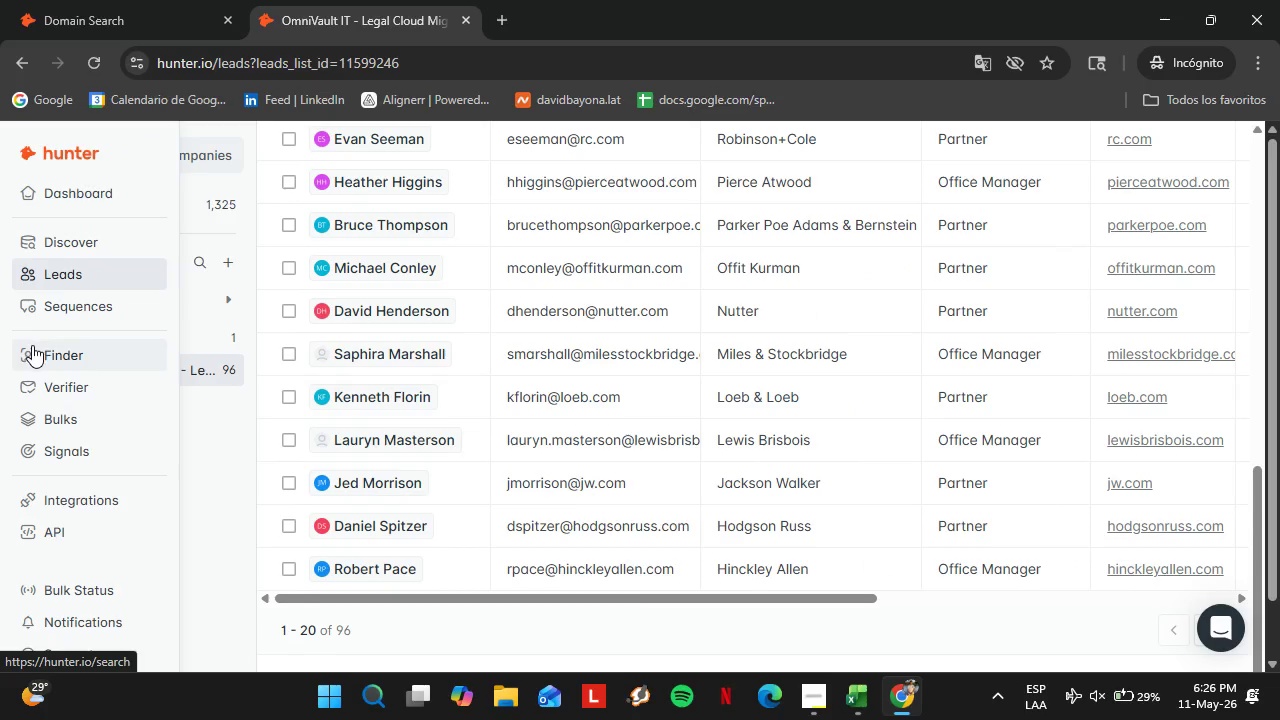 
scroll: coordinate [971, 546], scroll_direction: down, amount: 2.0
 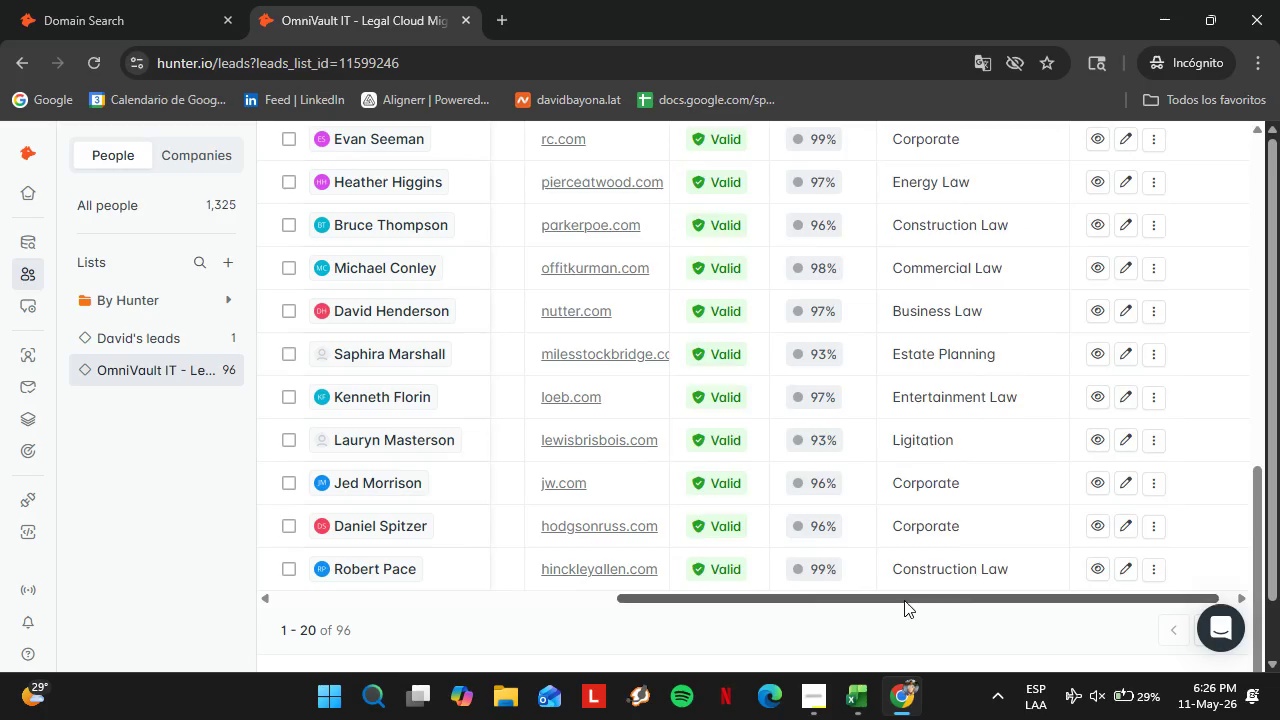 
left_click([32, 345])
 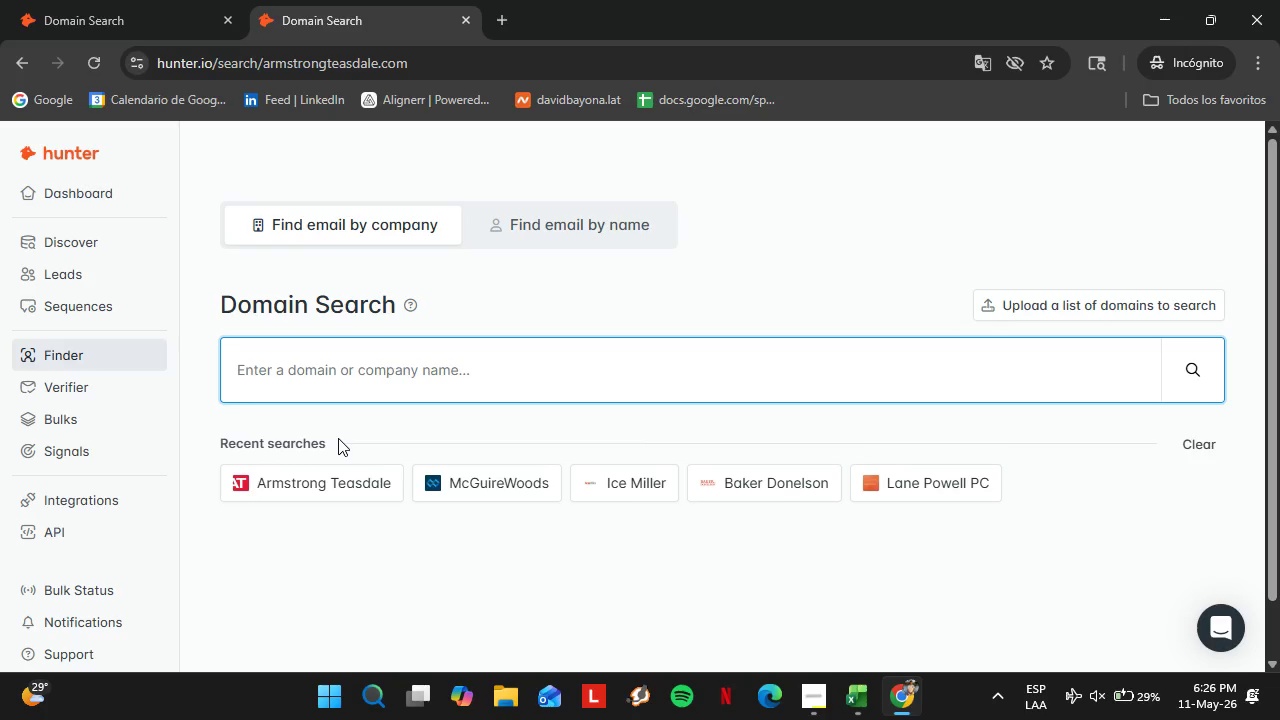 
wait(20.48)
 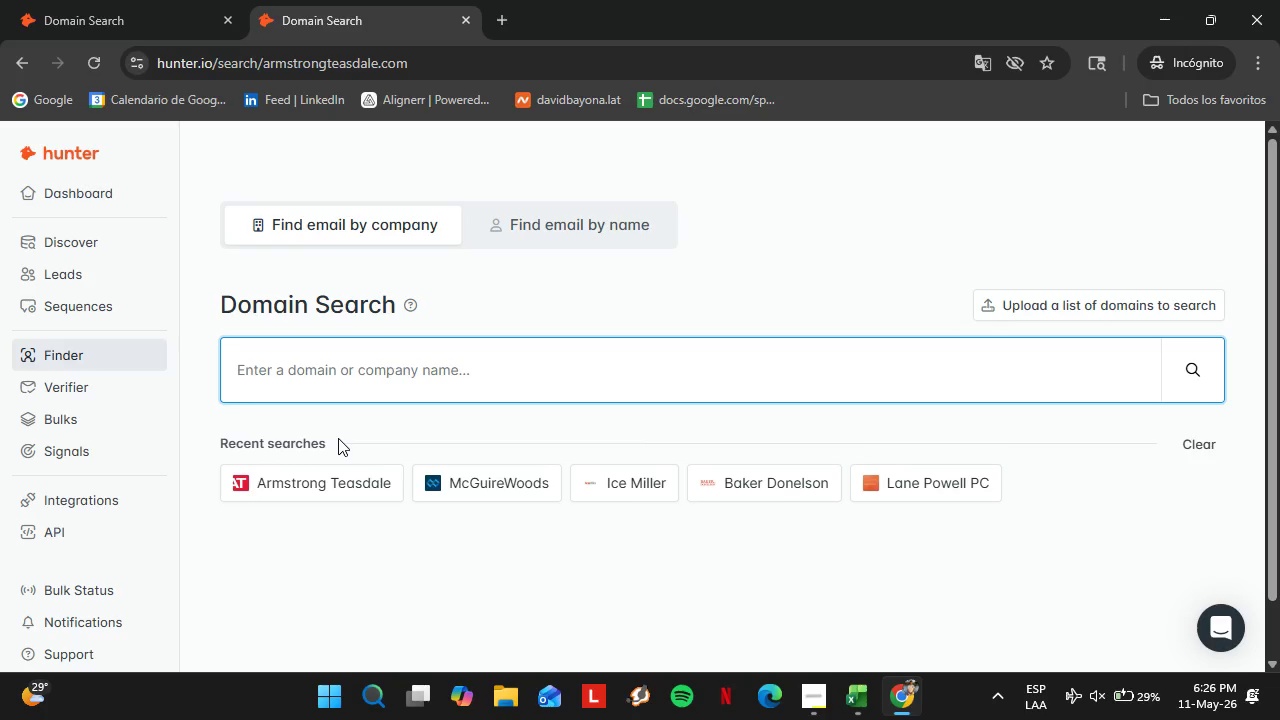 
type(gray-robinson.com)
 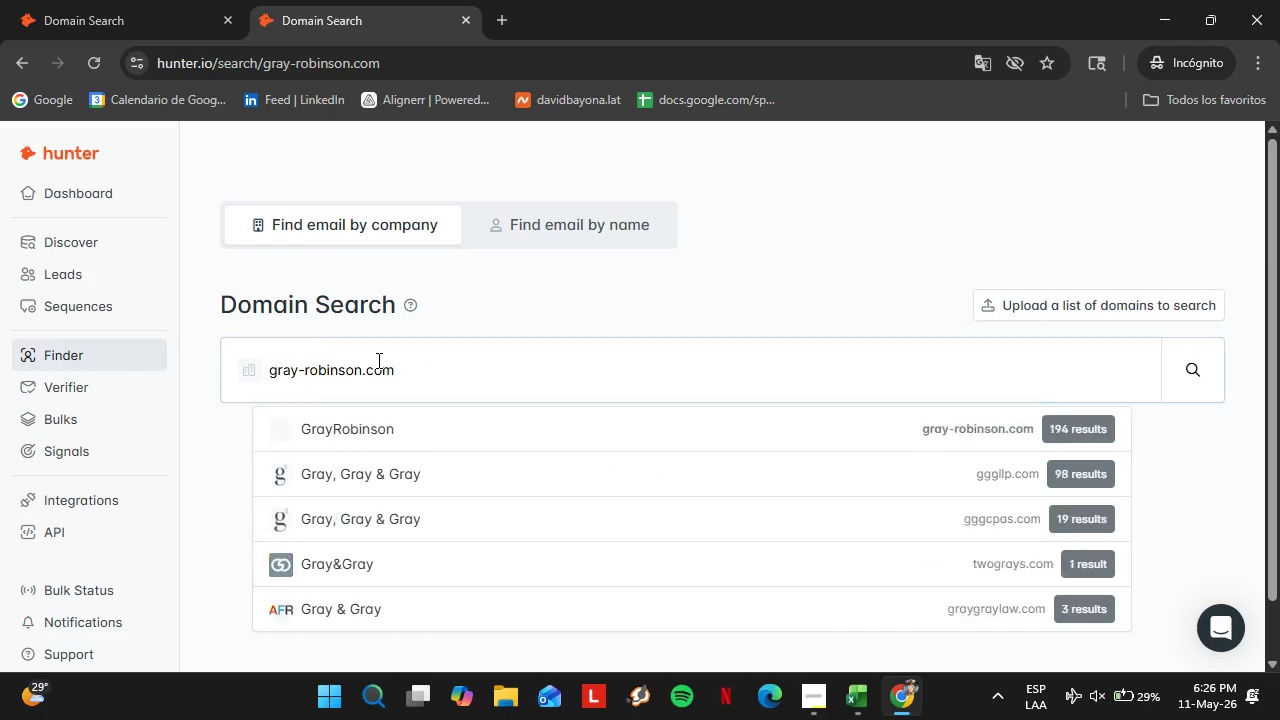 
key(Enter)
 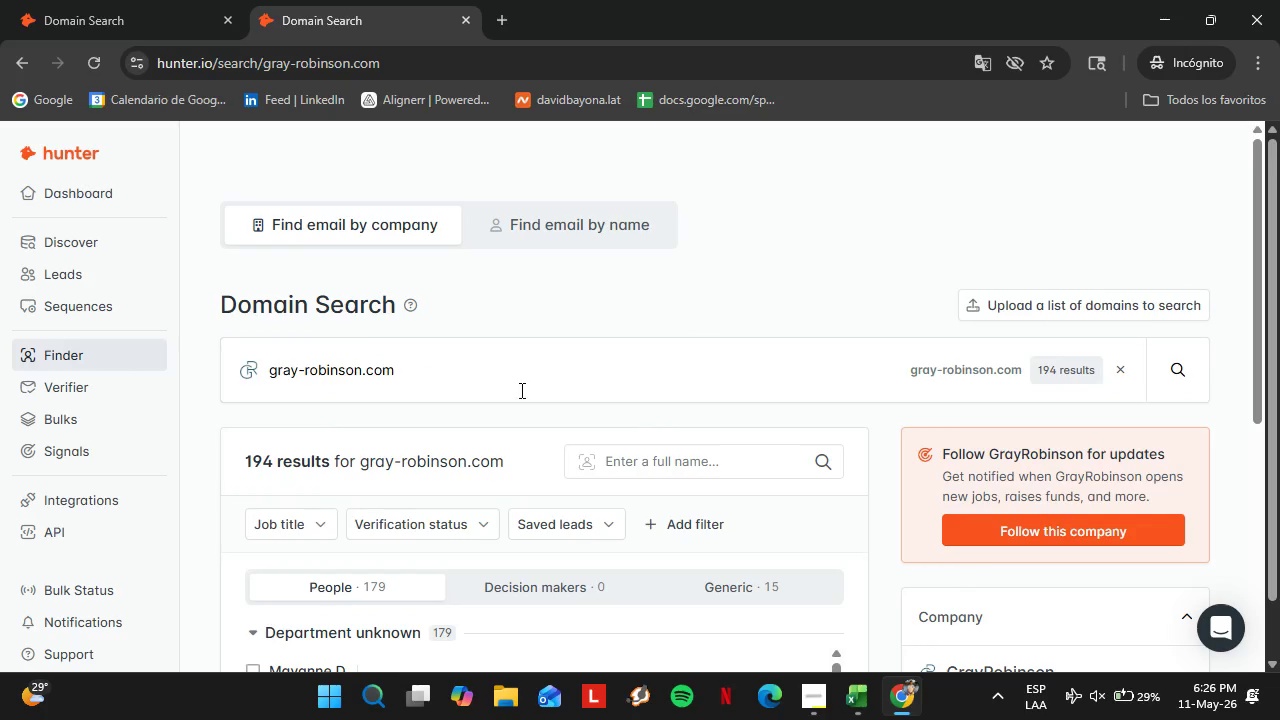 
double_click([370, 281])
 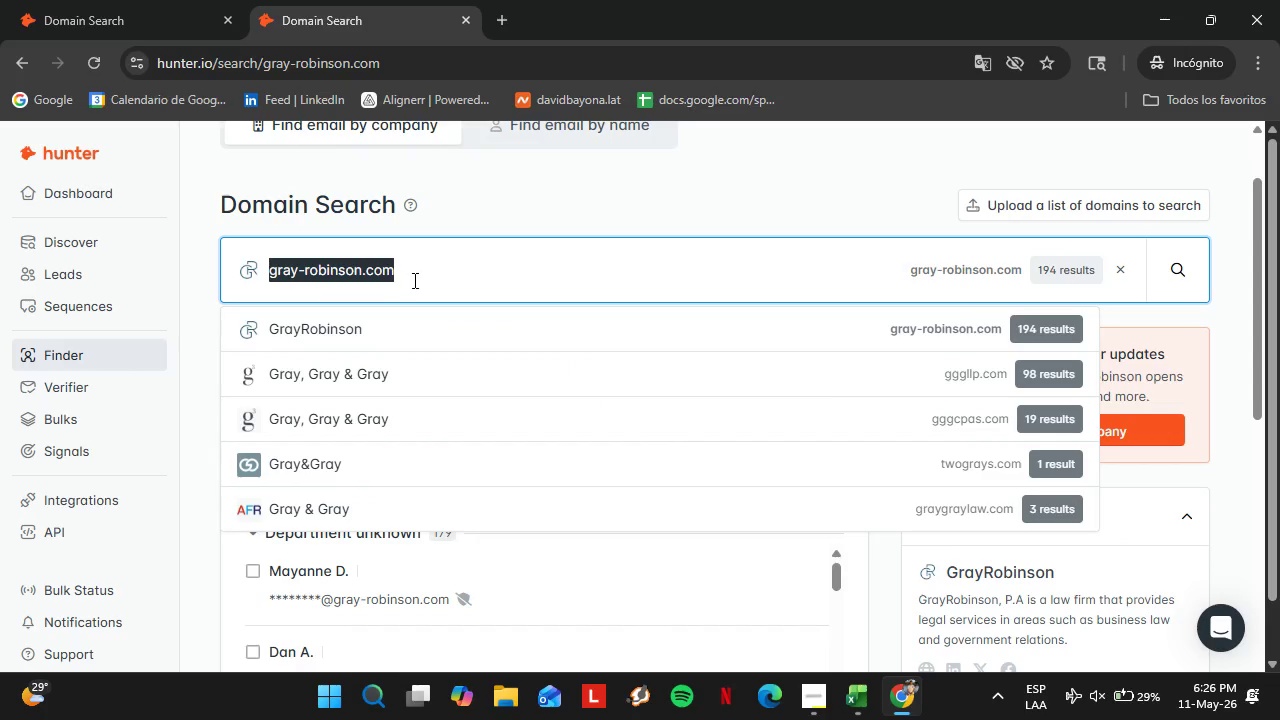 
triple_click([370, 281])
 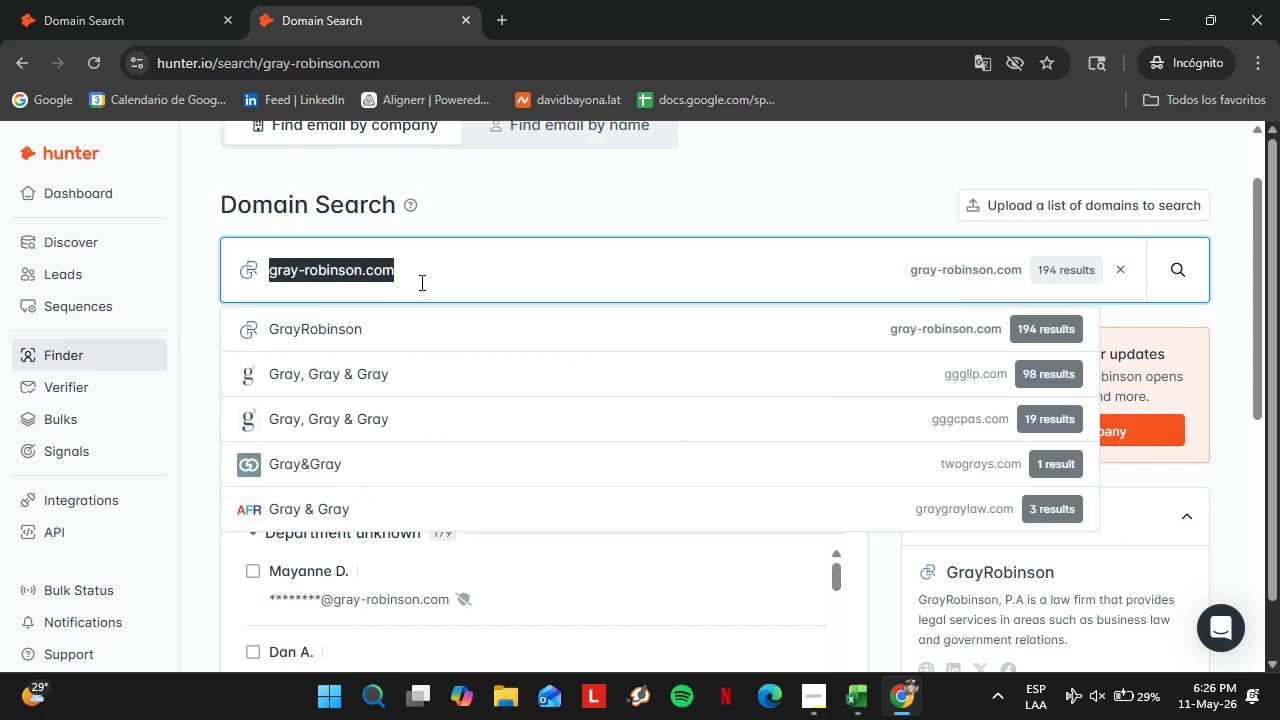 
scroll: coordinate [526, 394], scroll_direction: down, amount: 1.0
 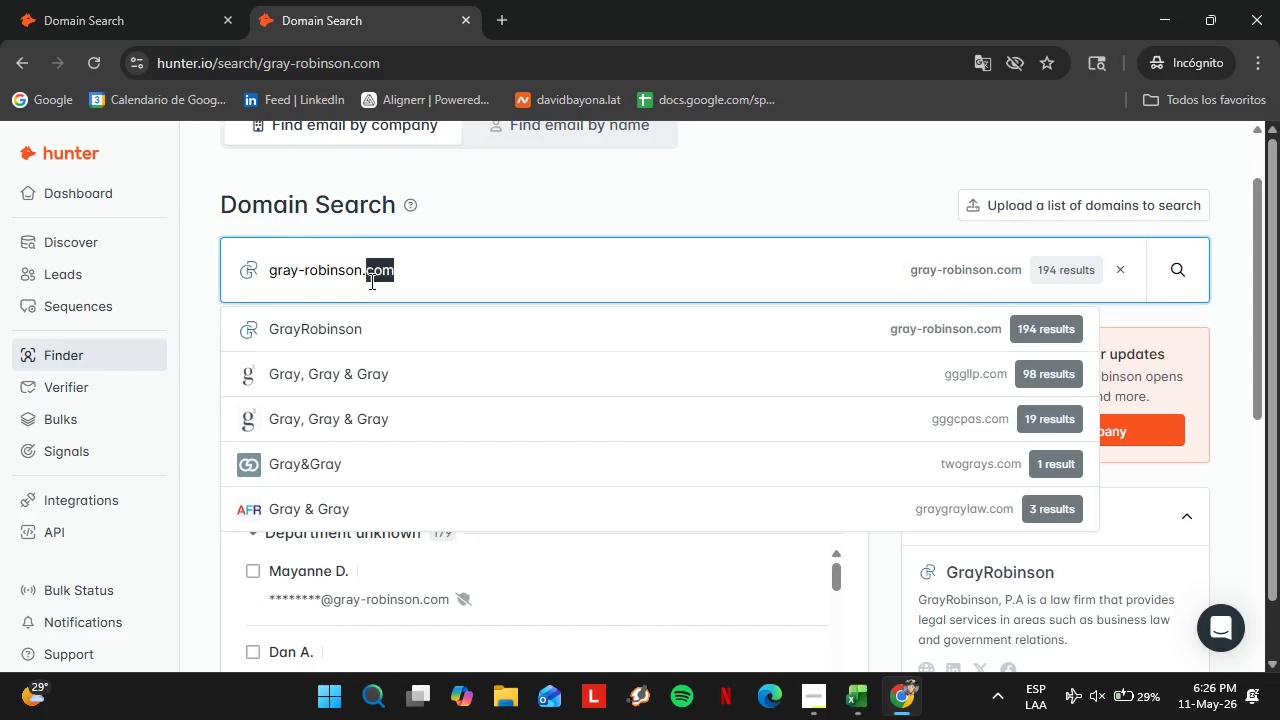 
type(huschblackwe)
key(Backspace)
 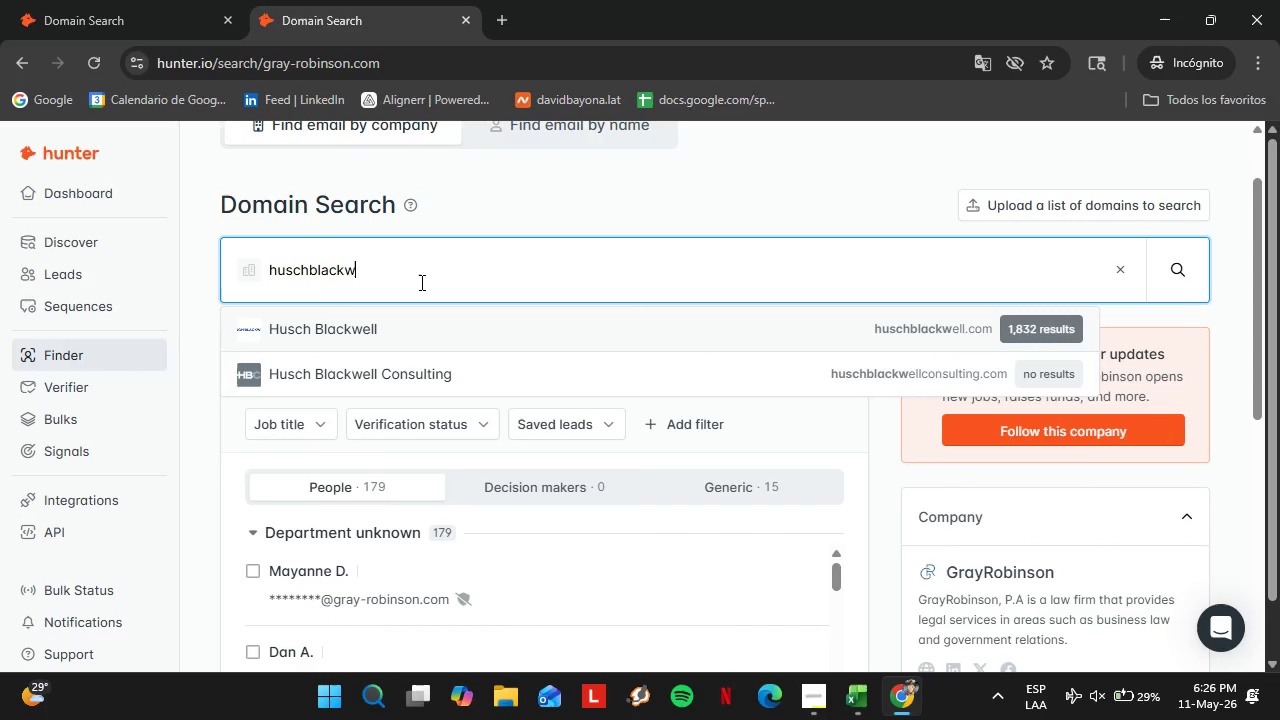 
key(ArrowDown)
 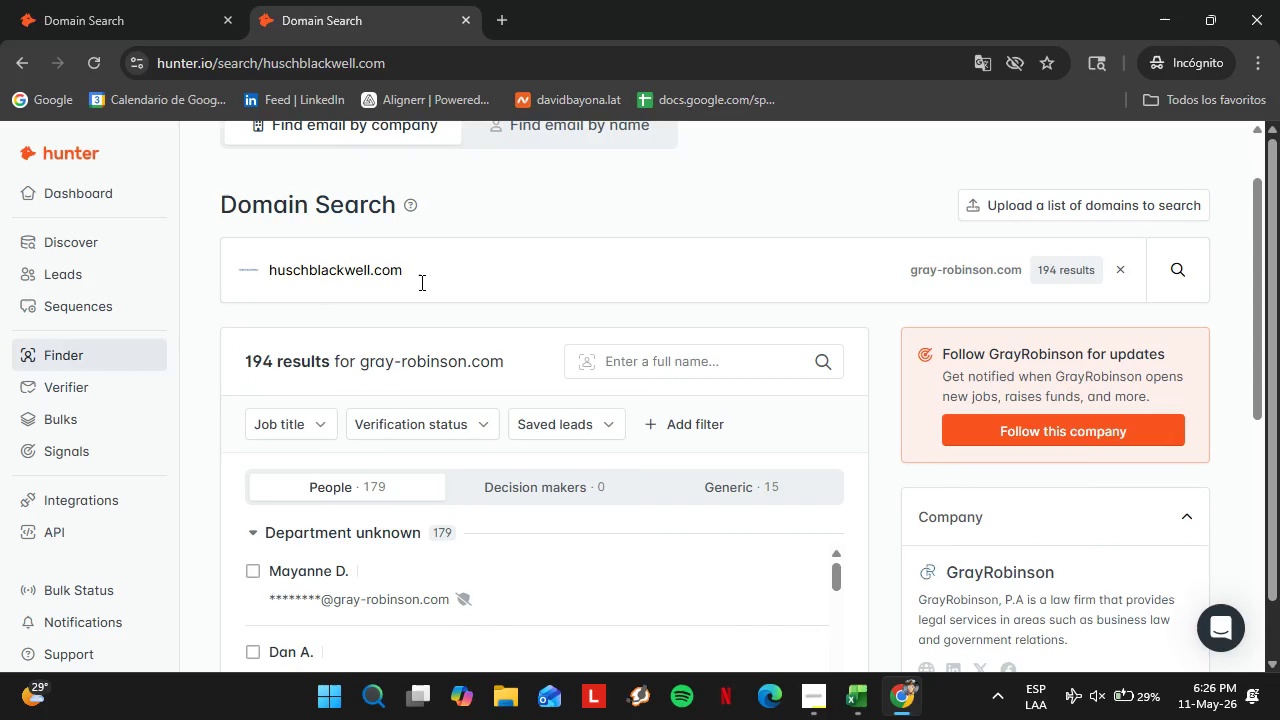 
key(Enter)
 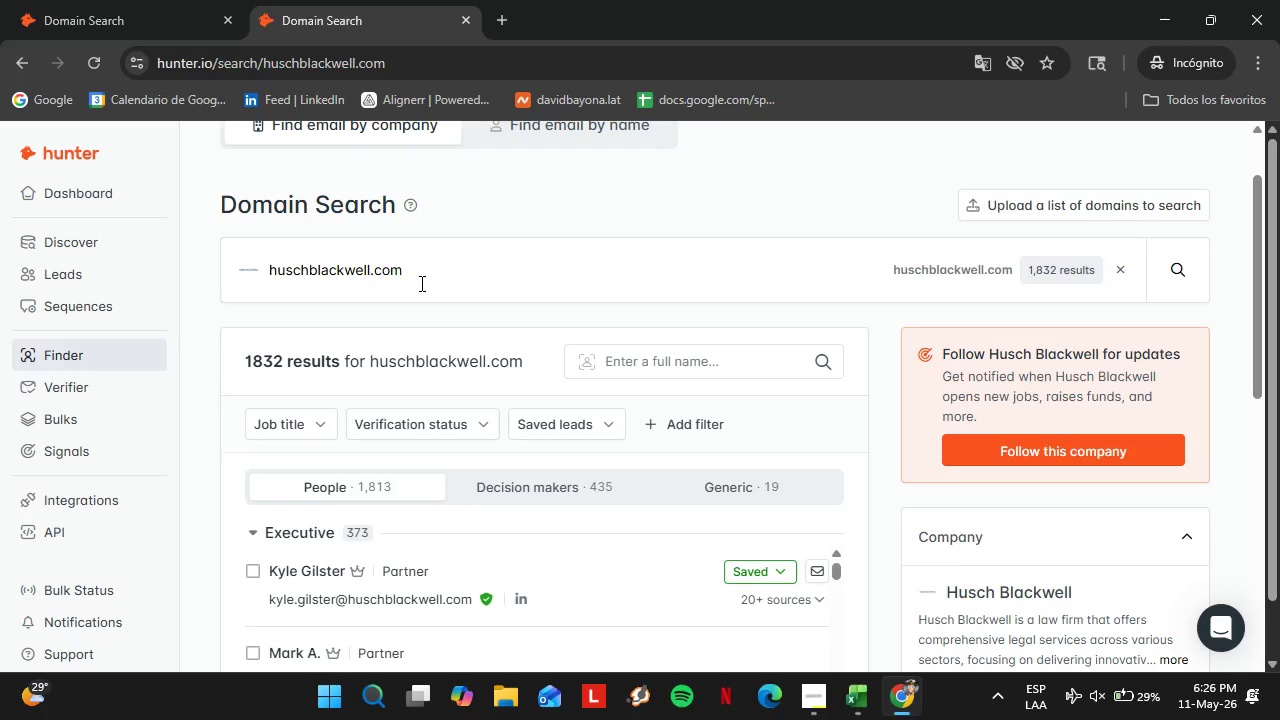 
wait(8.69)
 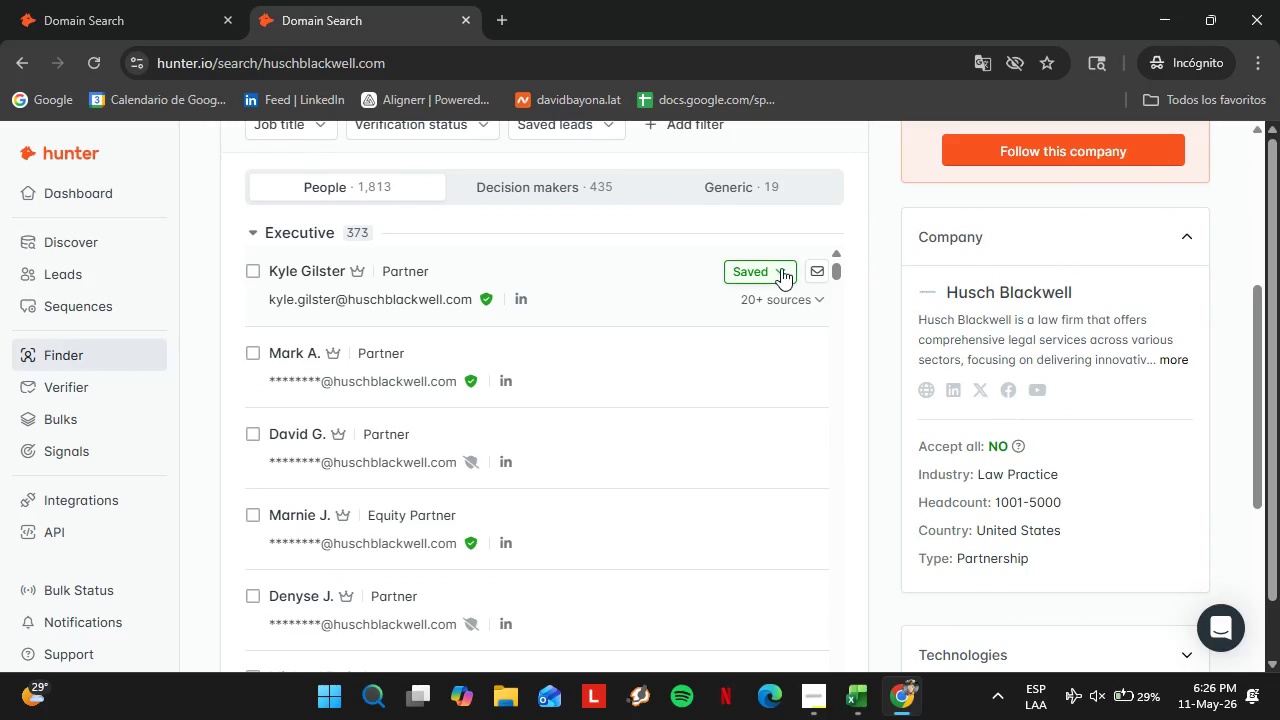 
left_click([781, 268])
 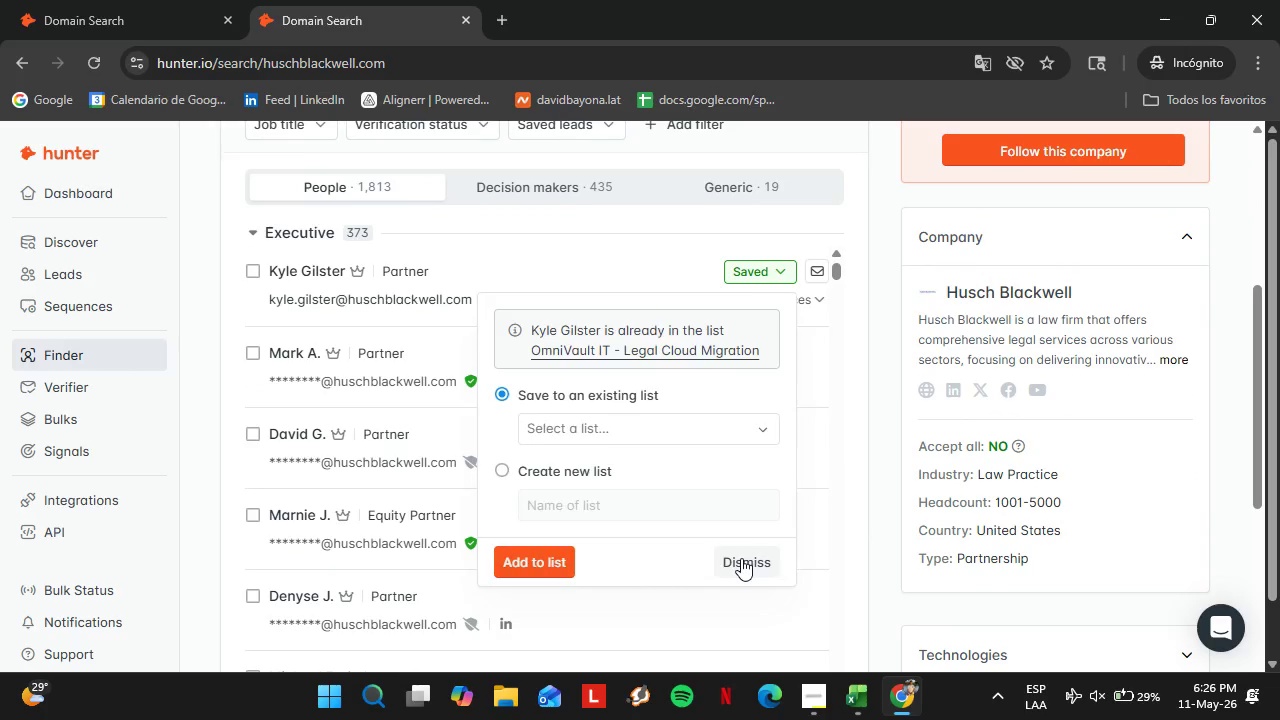 
left_click([741, 558])
 